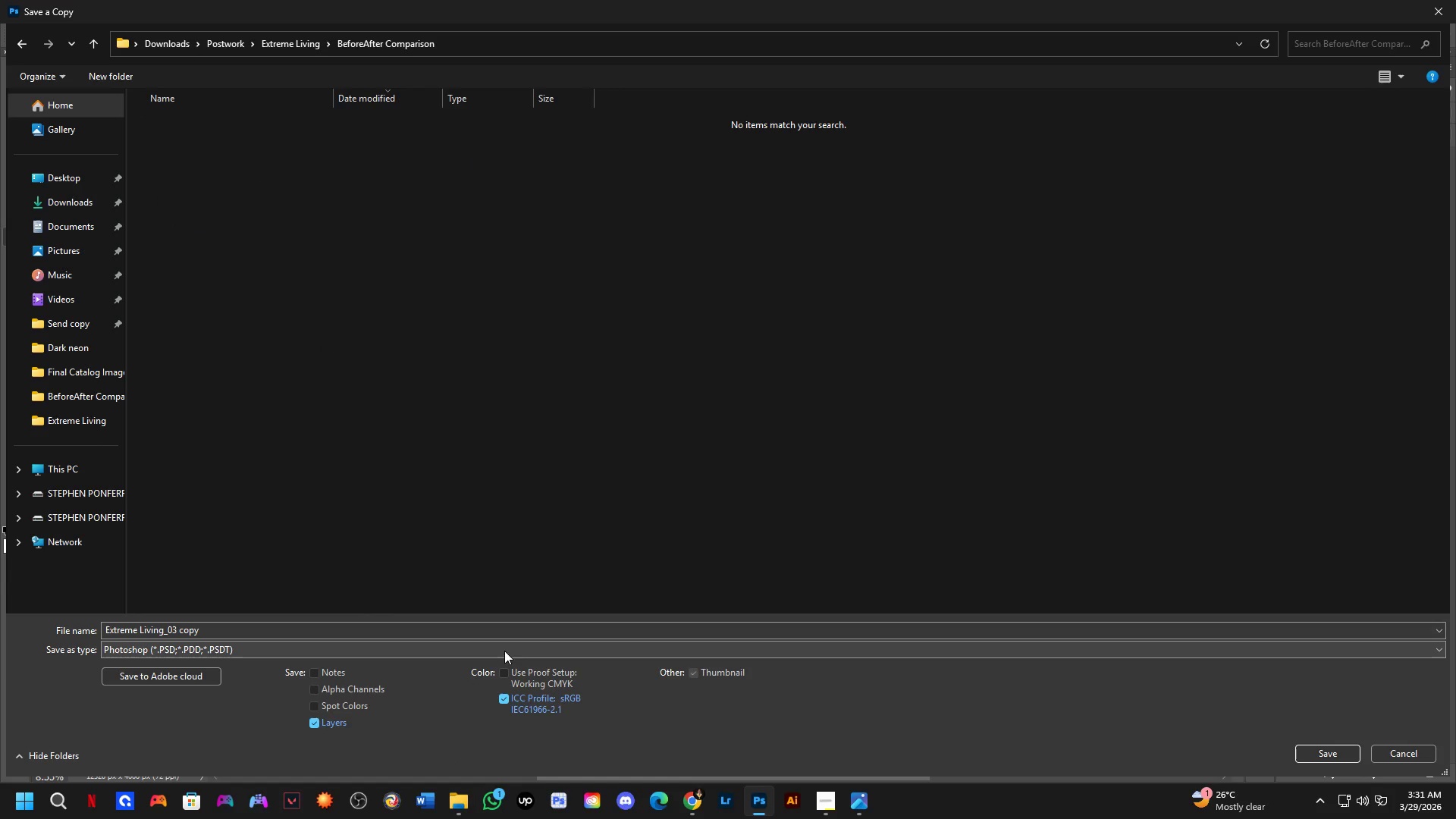 
left_click([500, 645])
 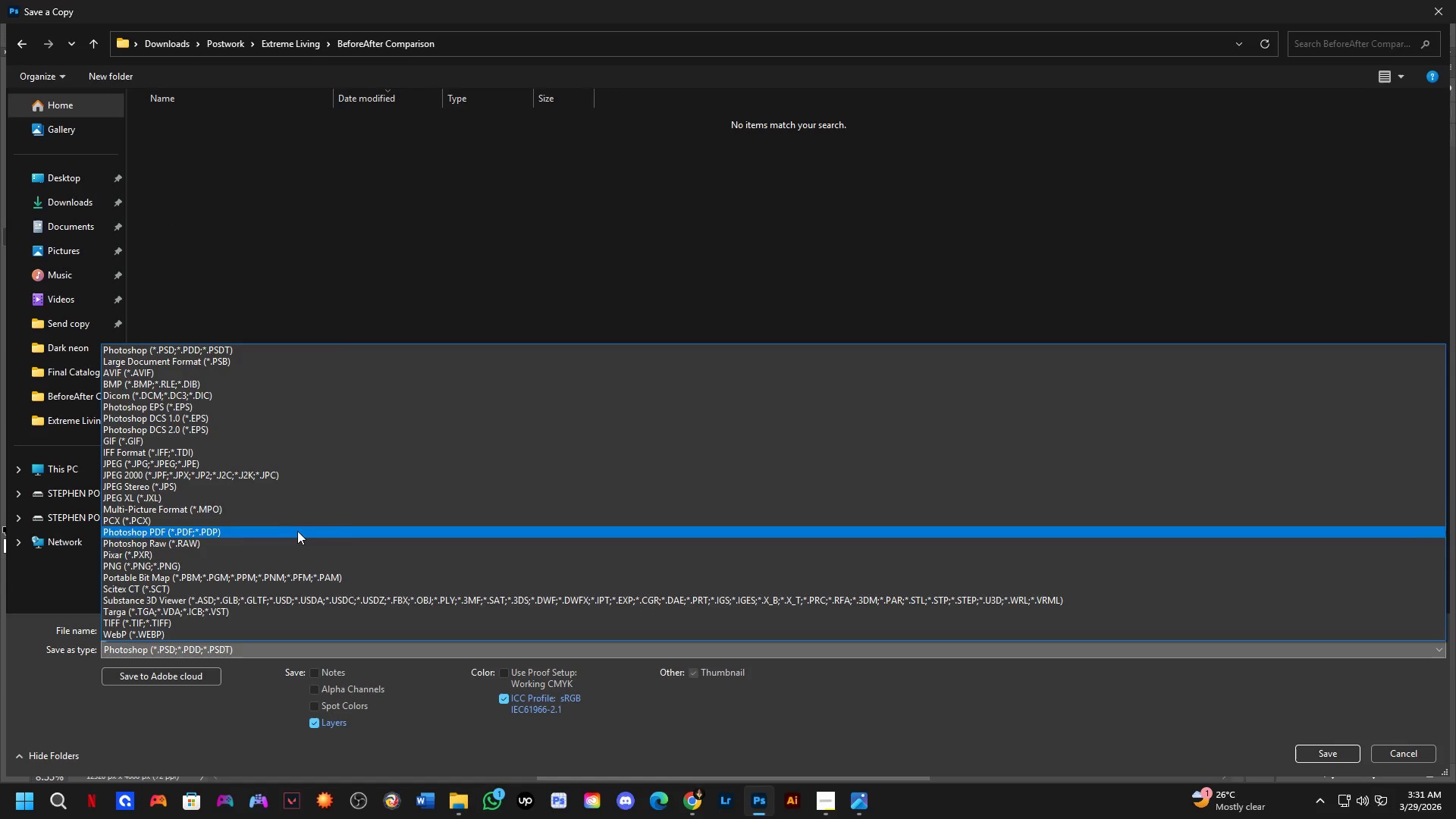 
left_click_drag(start_coordinate=[275, 504], to_coordinate=[316, 468])
 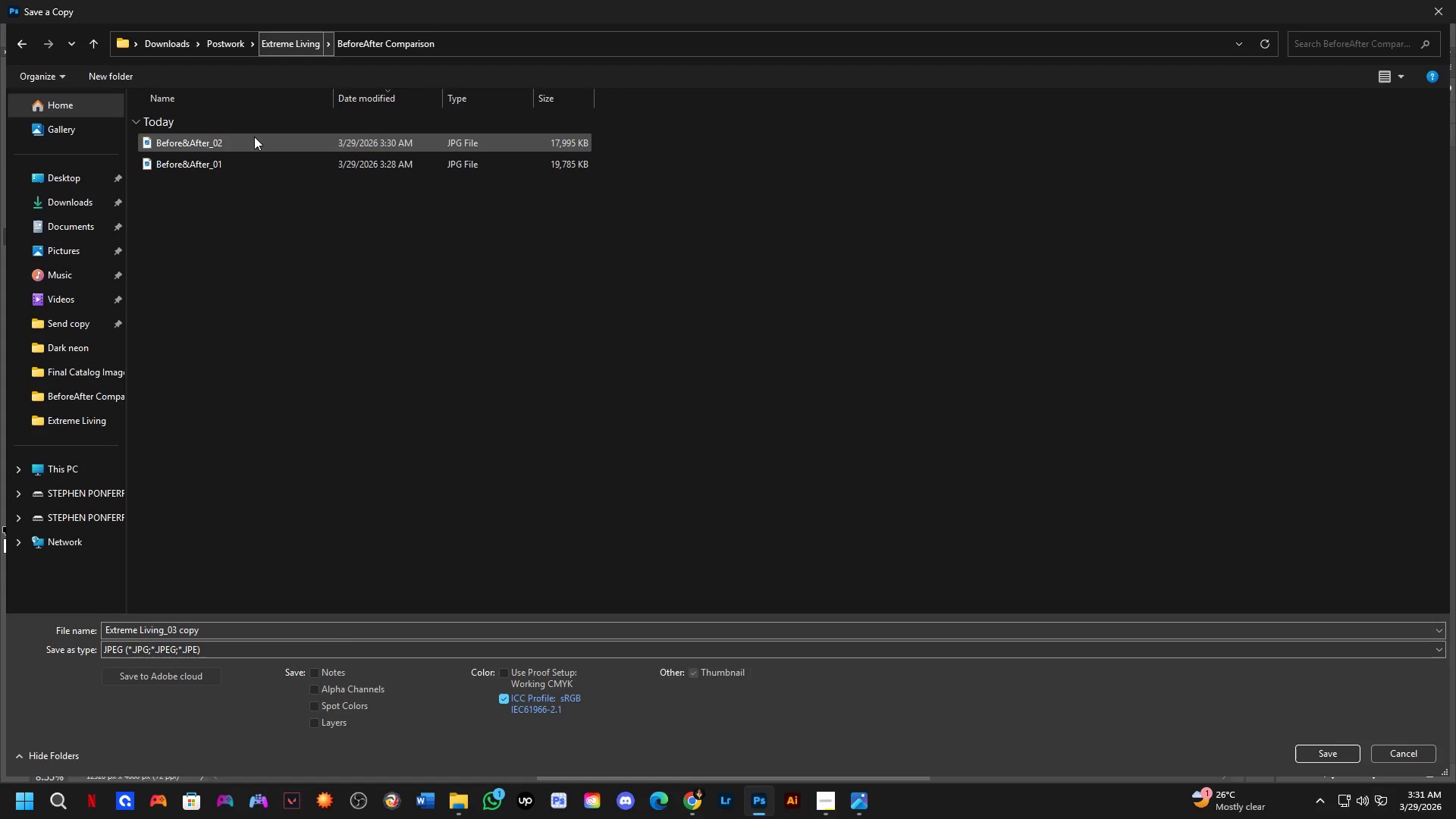 
left_click([253, 143])
 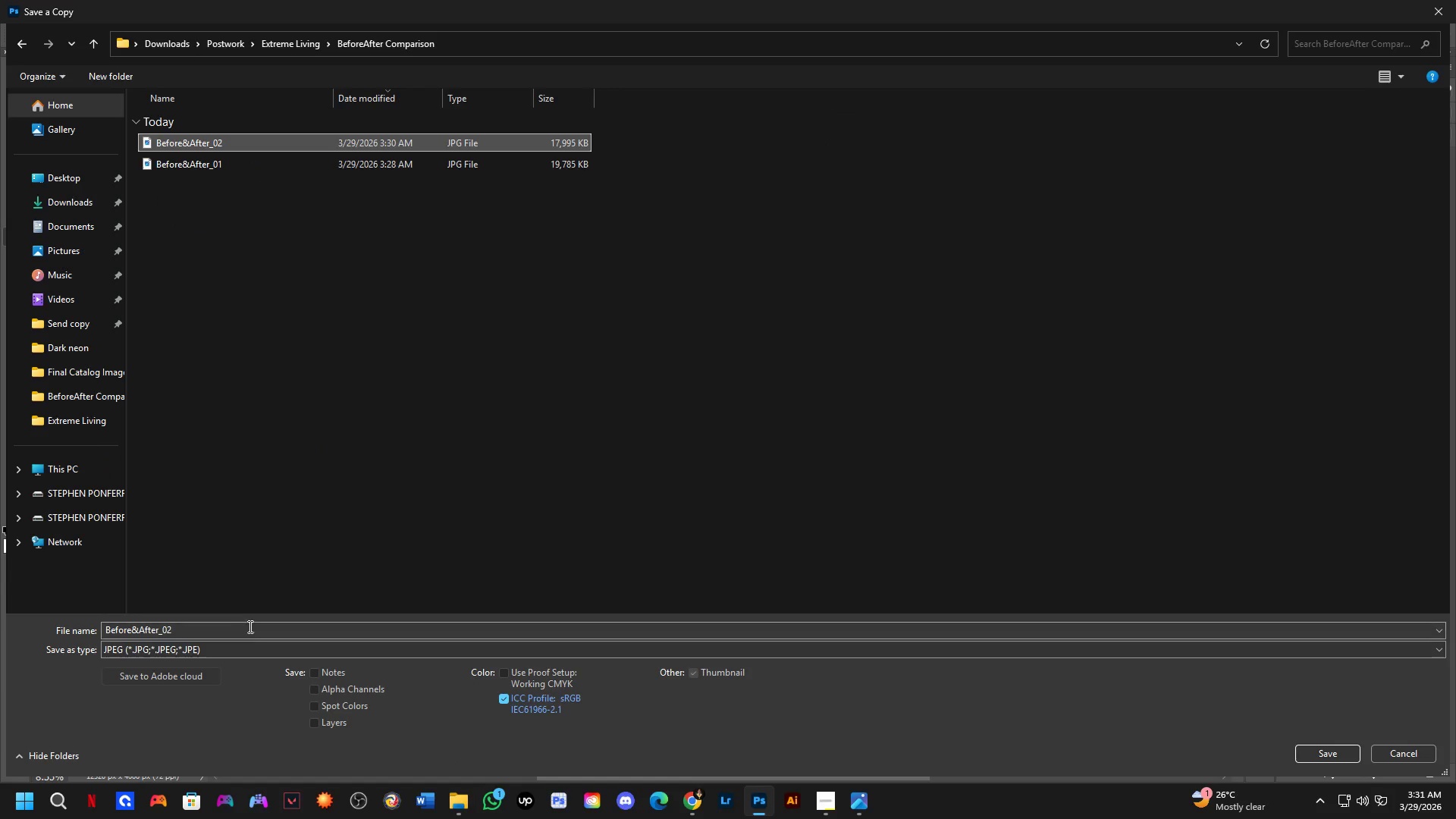 
double_click([251, 629])
 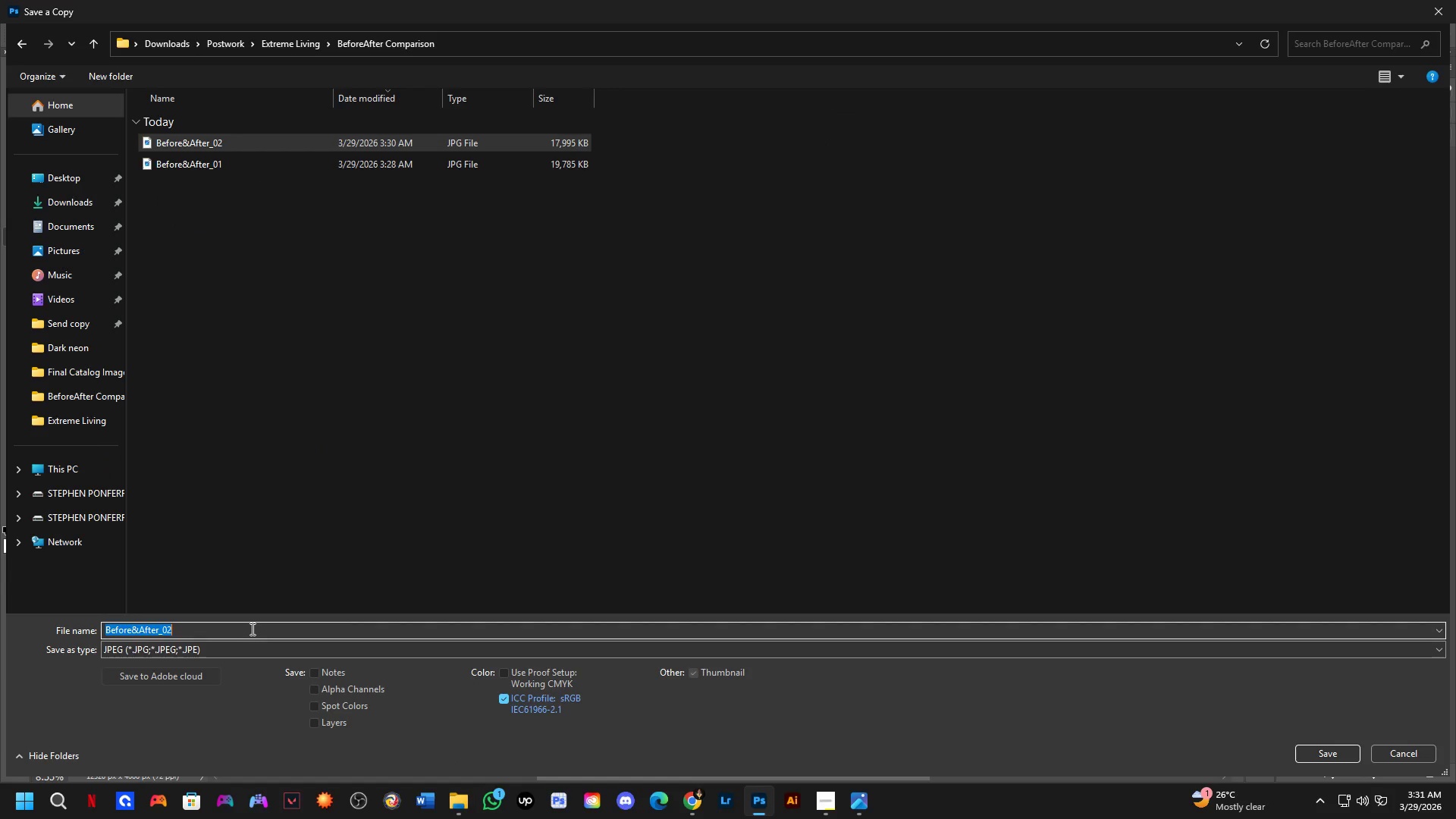 
triple_click([251, 629])
 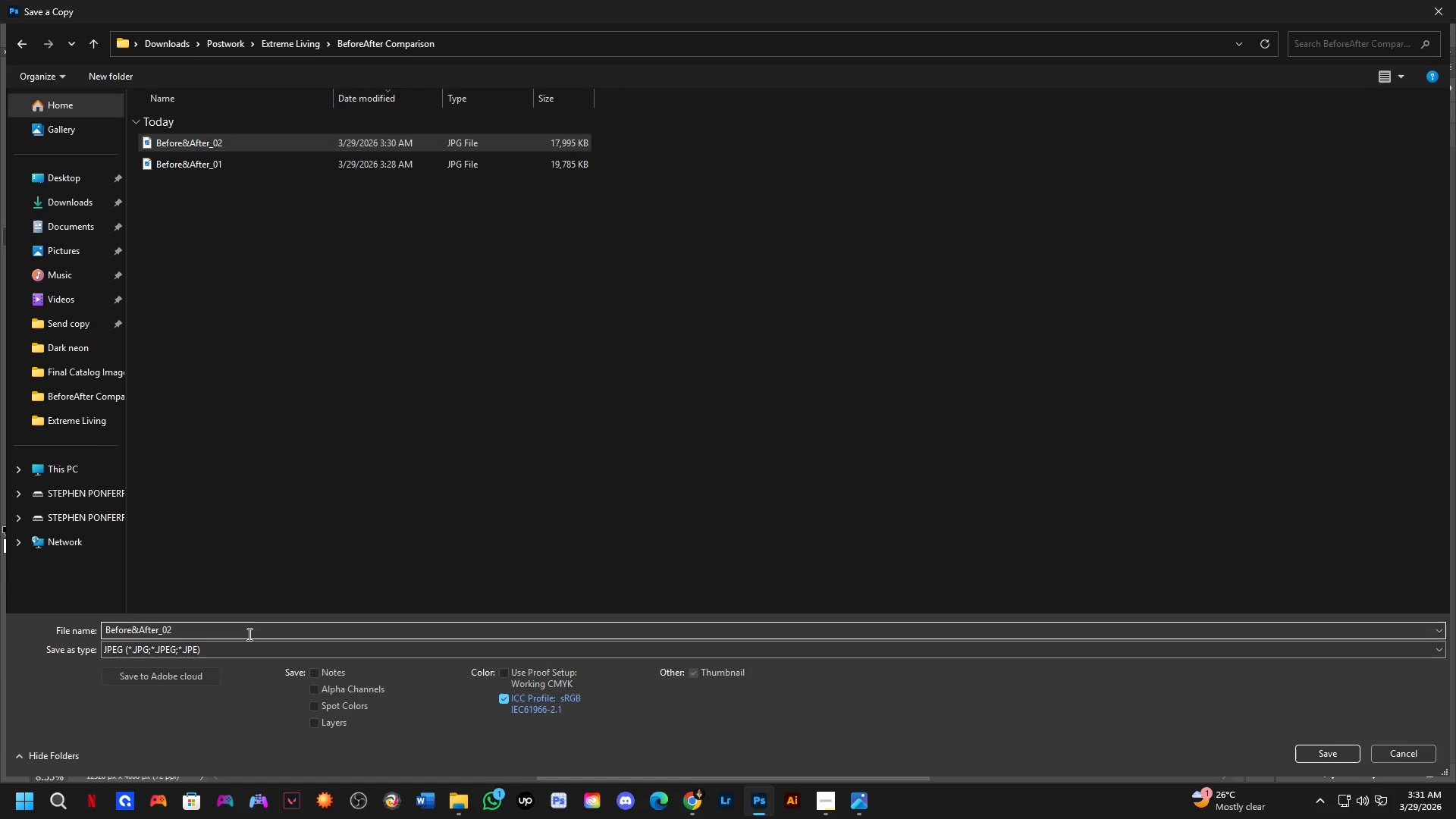 
key(Backspace)
 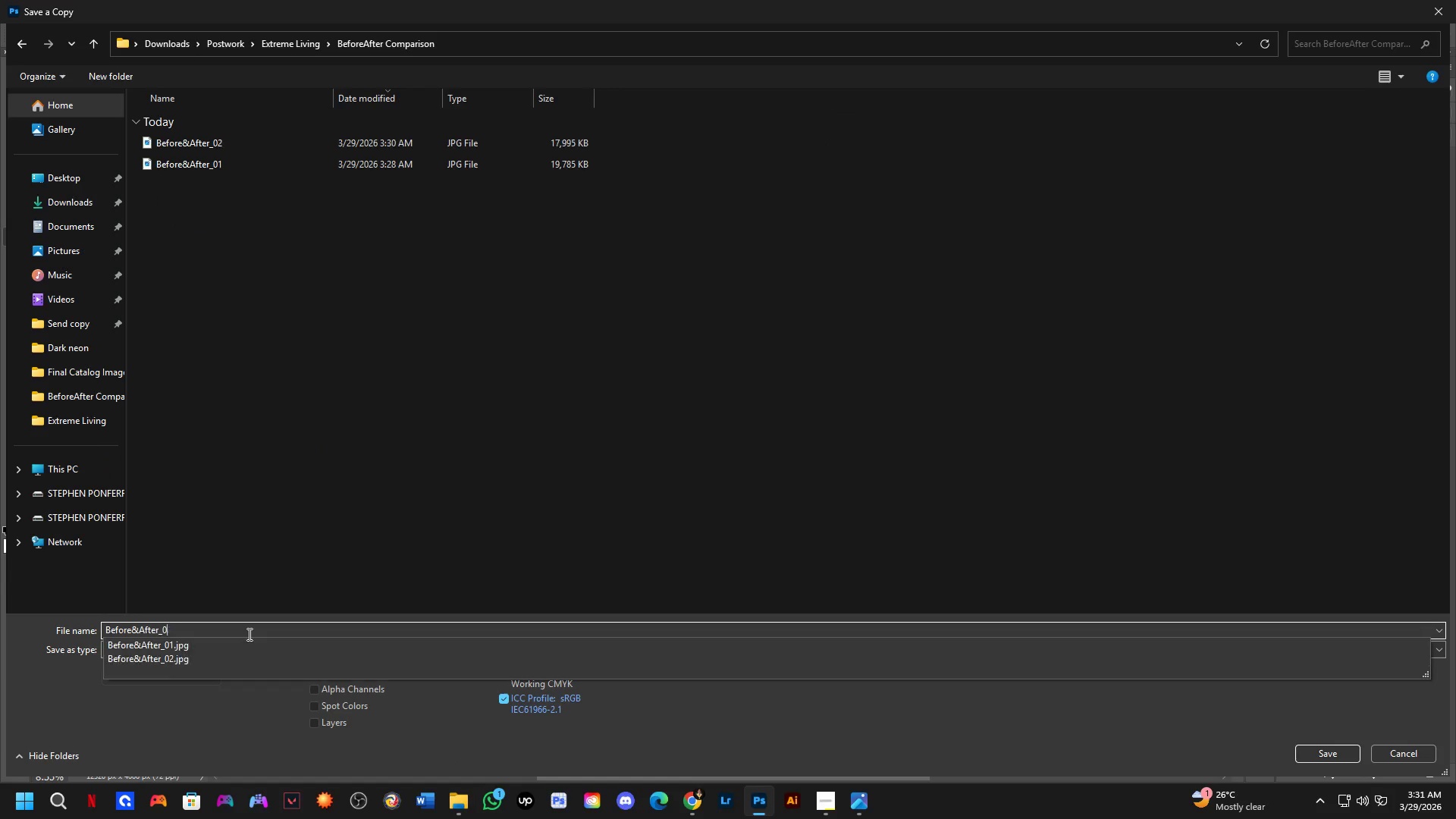 
key(Numpad3)
 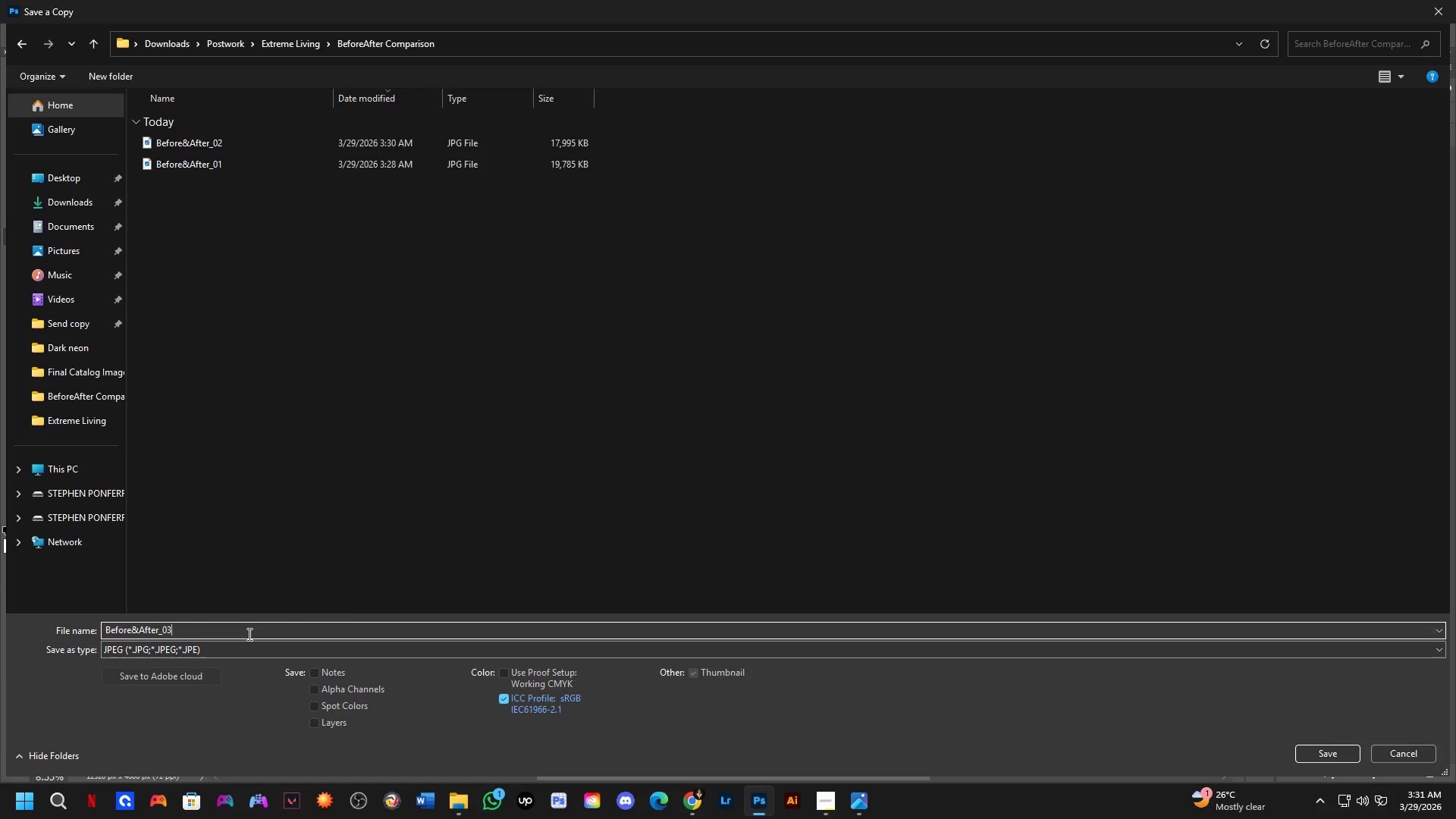 
wait(13.45)
 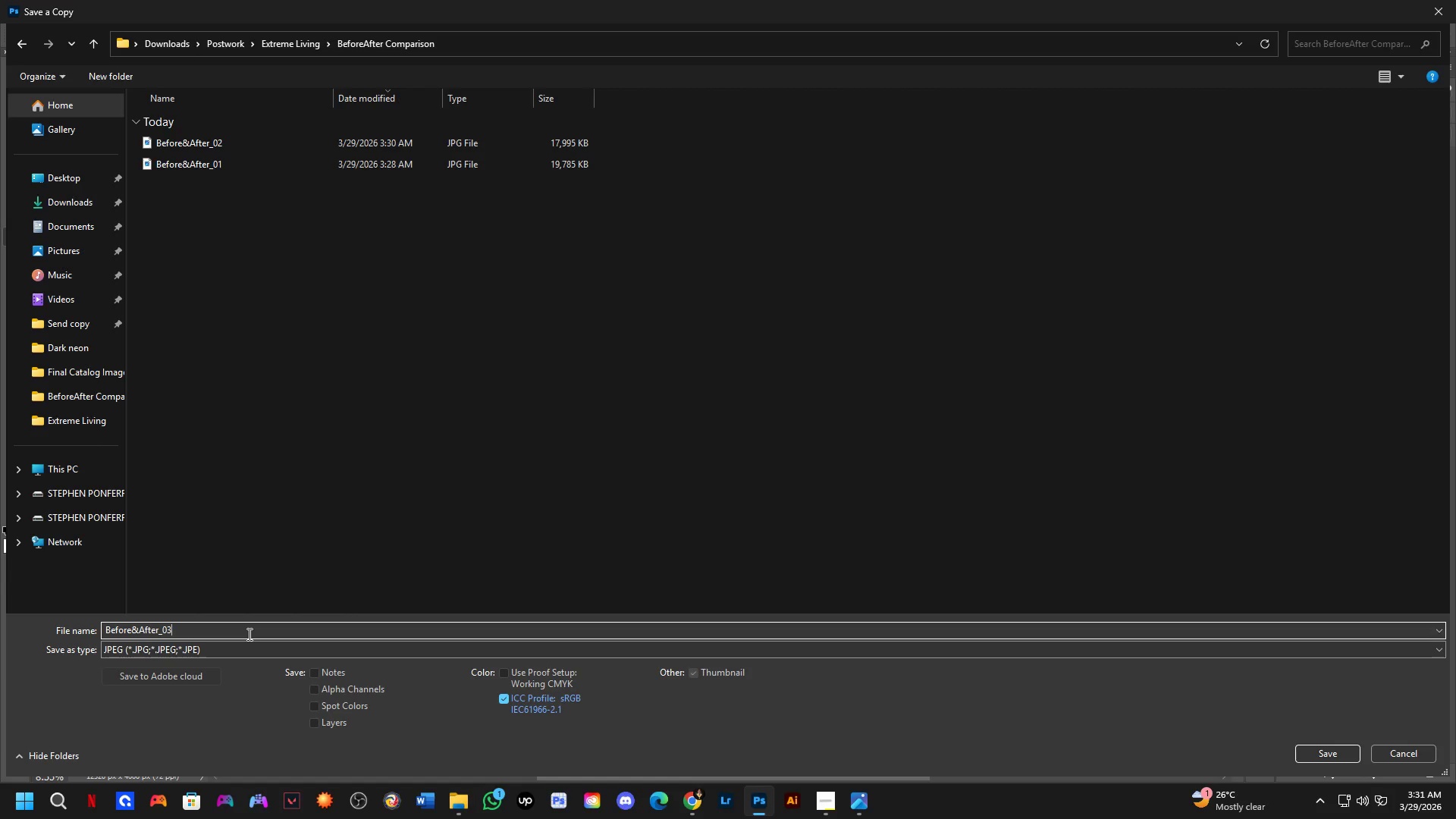 
key(NumpadEnter)
 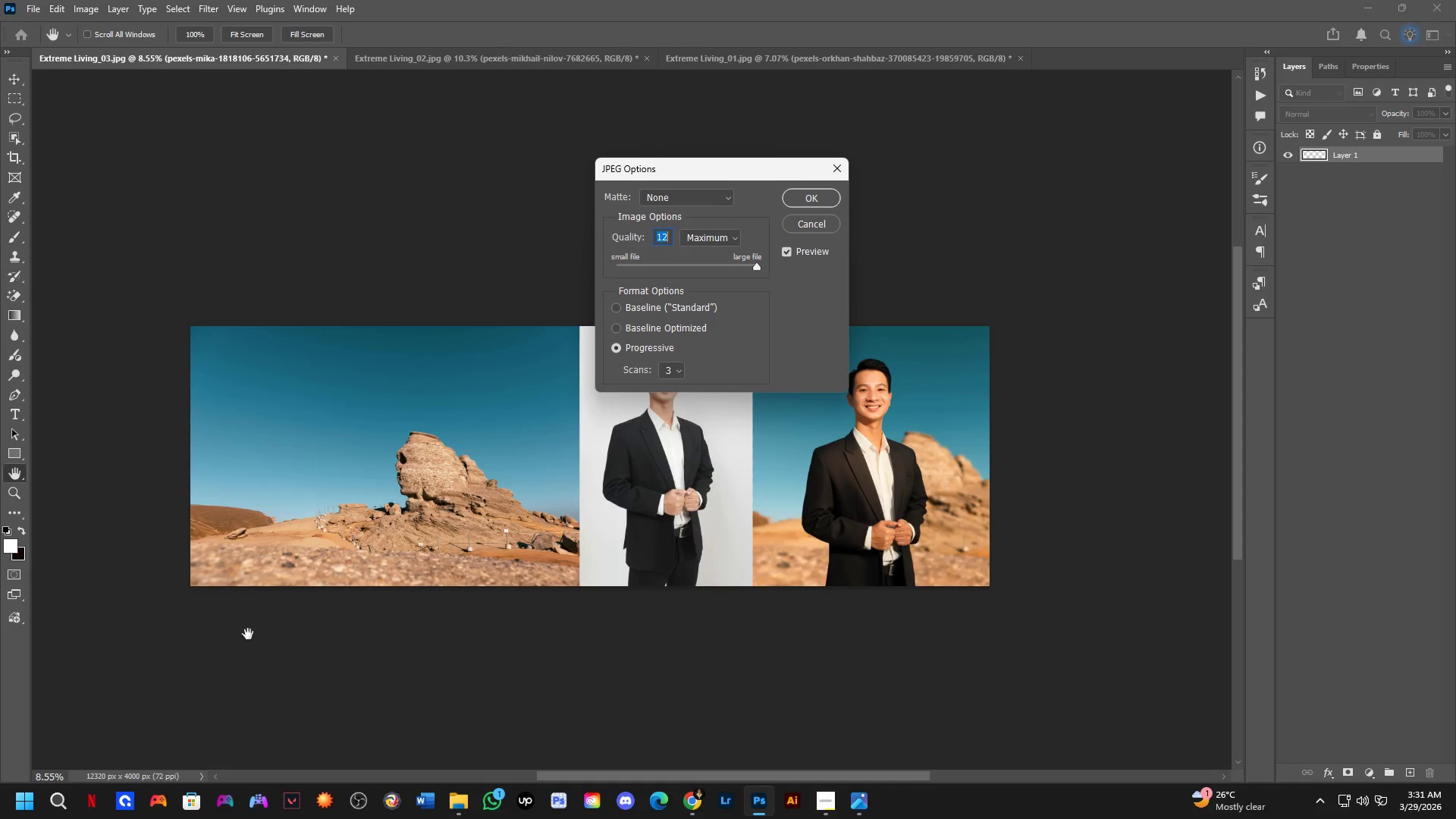 
key(Escape)
 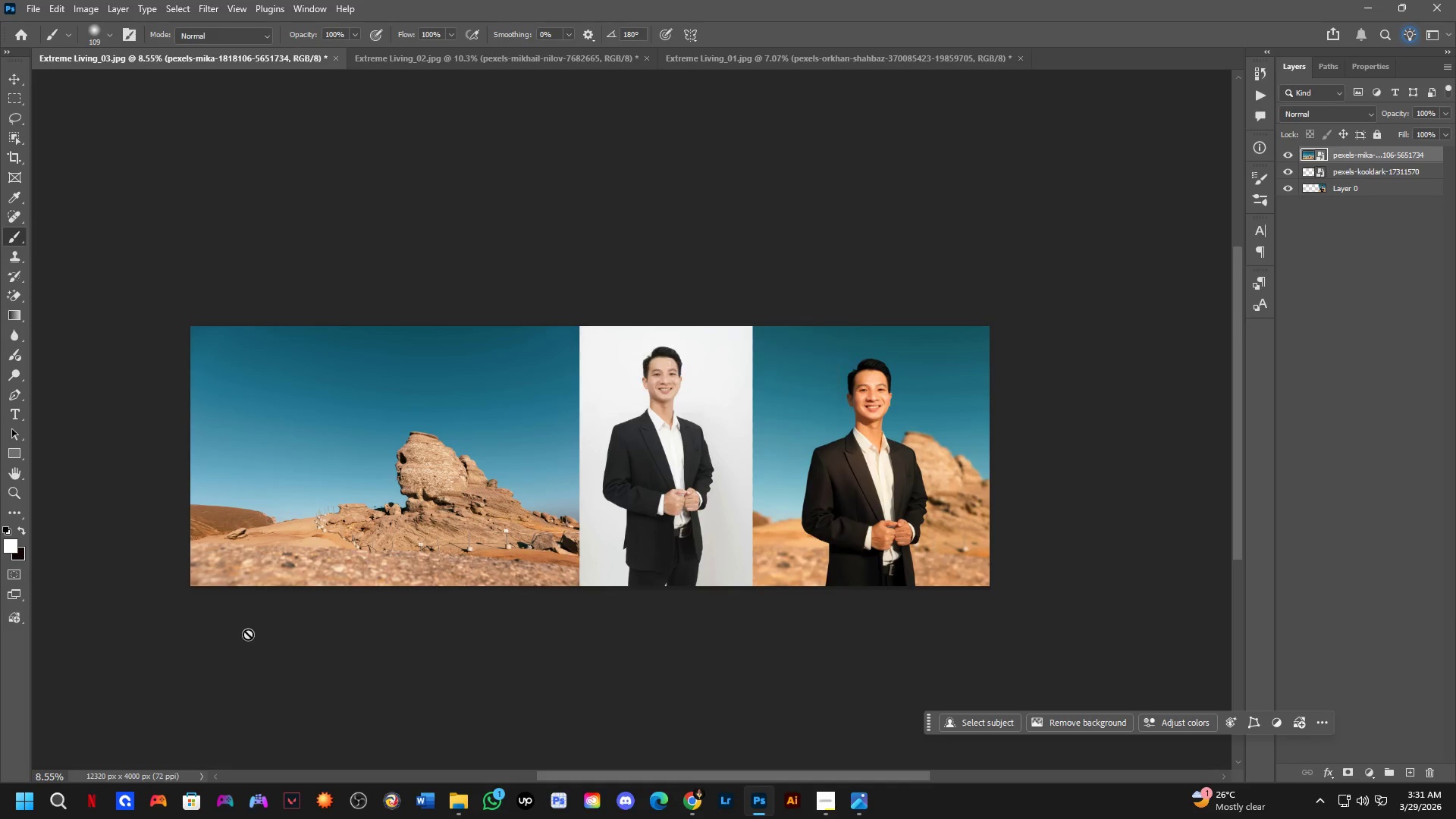 
key(Control+Shift+S)
 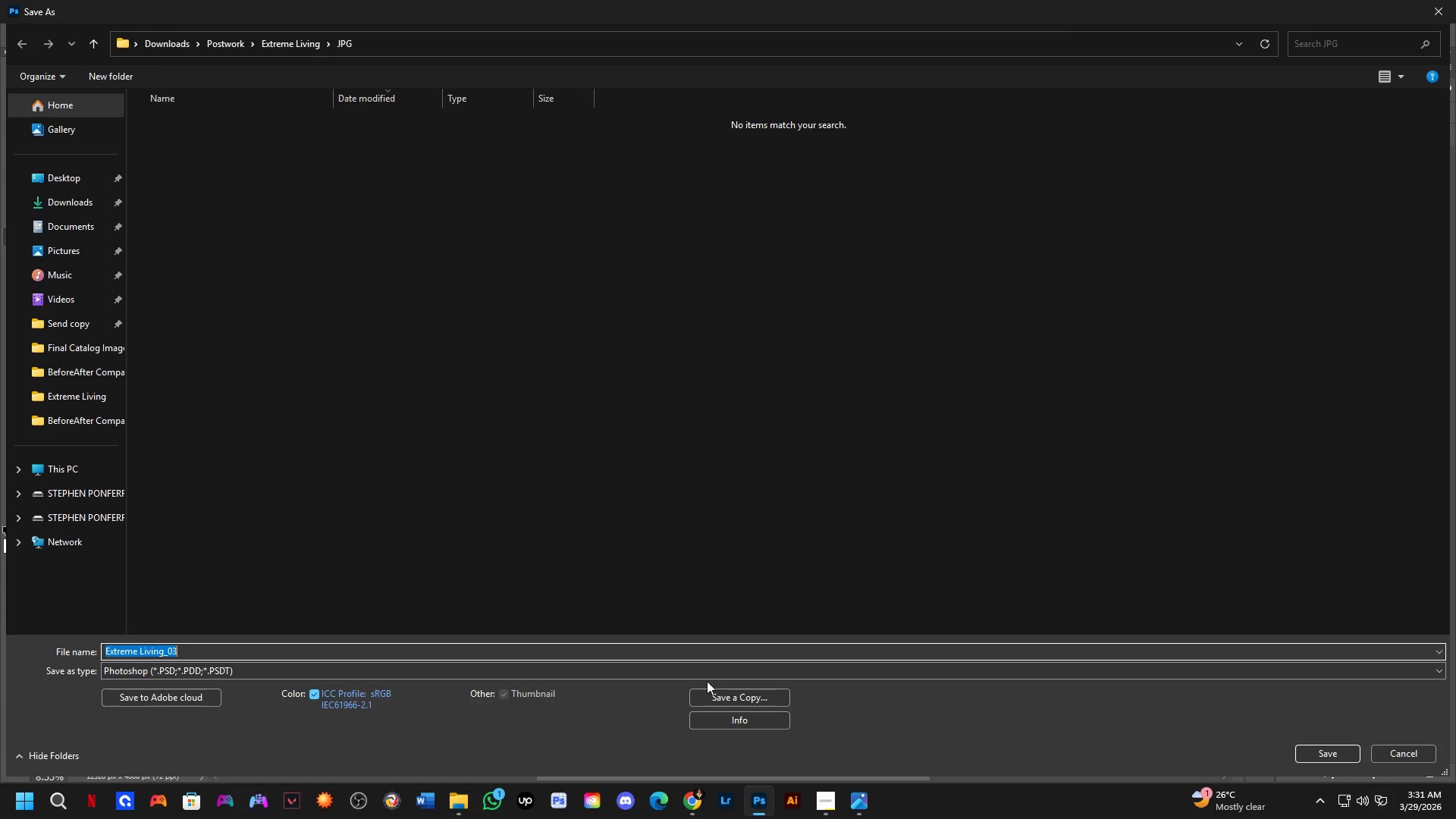 
left_click_drag(start_coordinate=[723, 692], to_coordinate=[725, 689])
 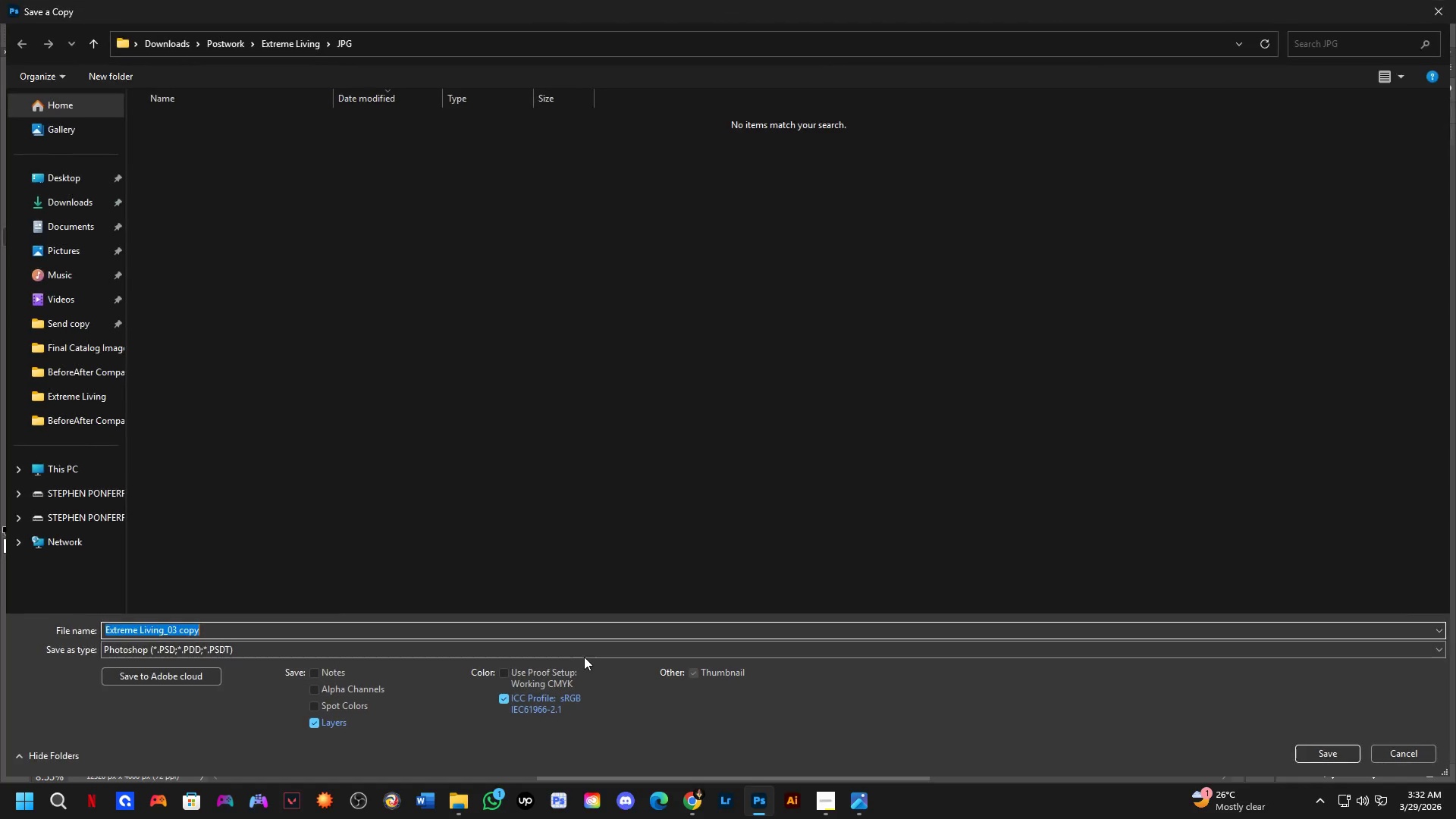 
left_click([586, 652])
 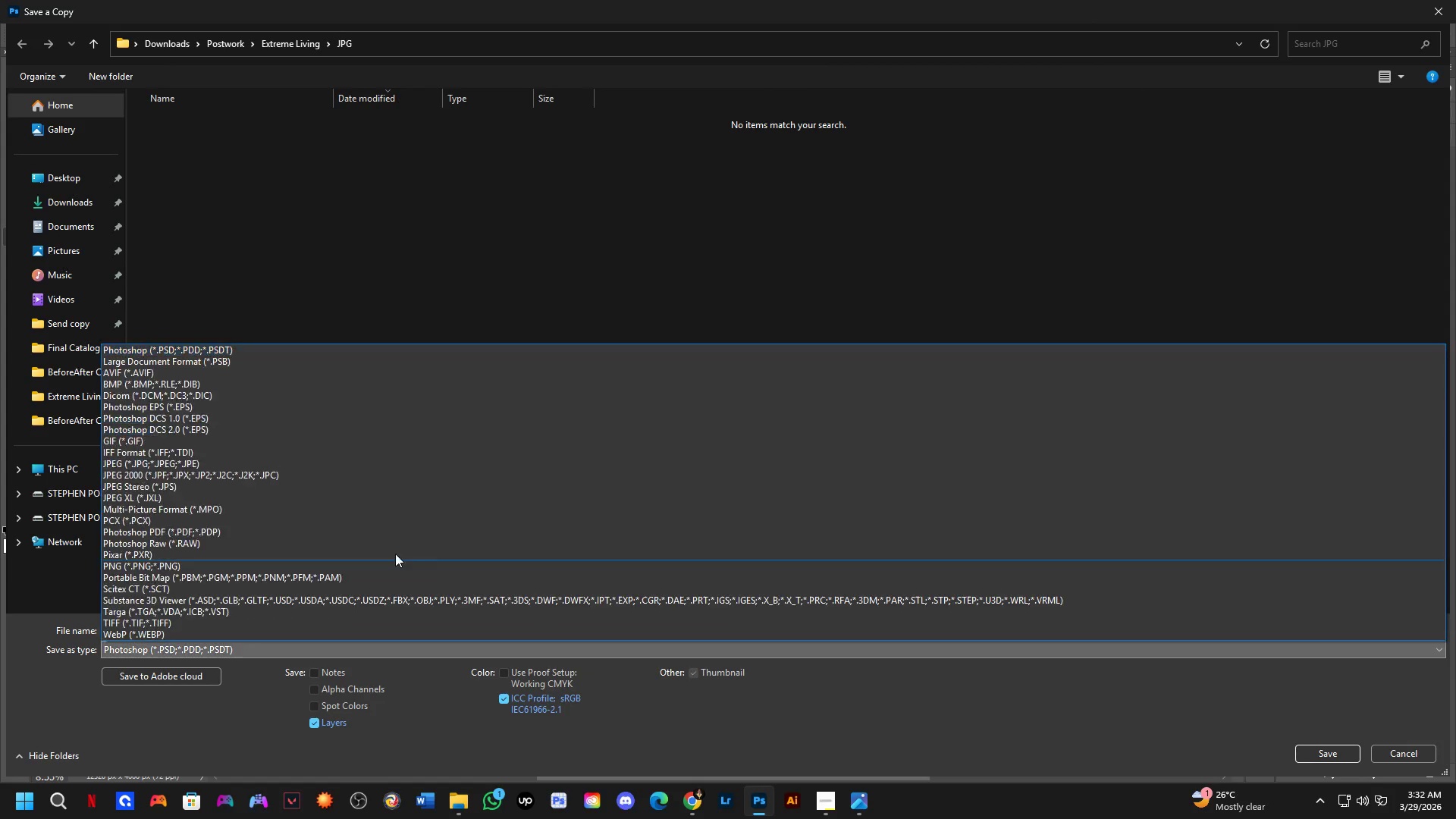 
left_click_drag(start_coordinate=[347, 497], to_coordinate=[393, 458])
 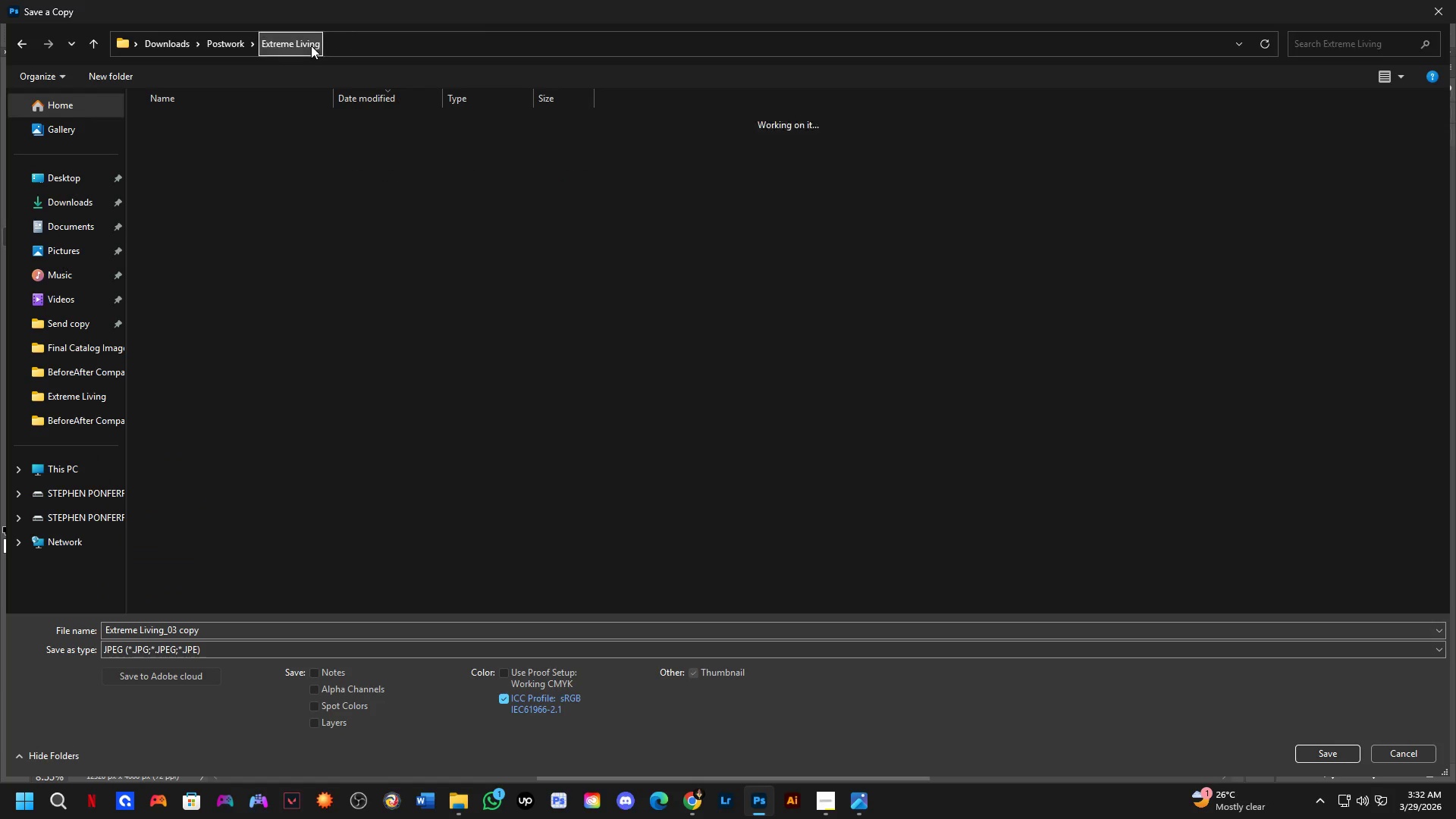 
double_click([274, 145])
 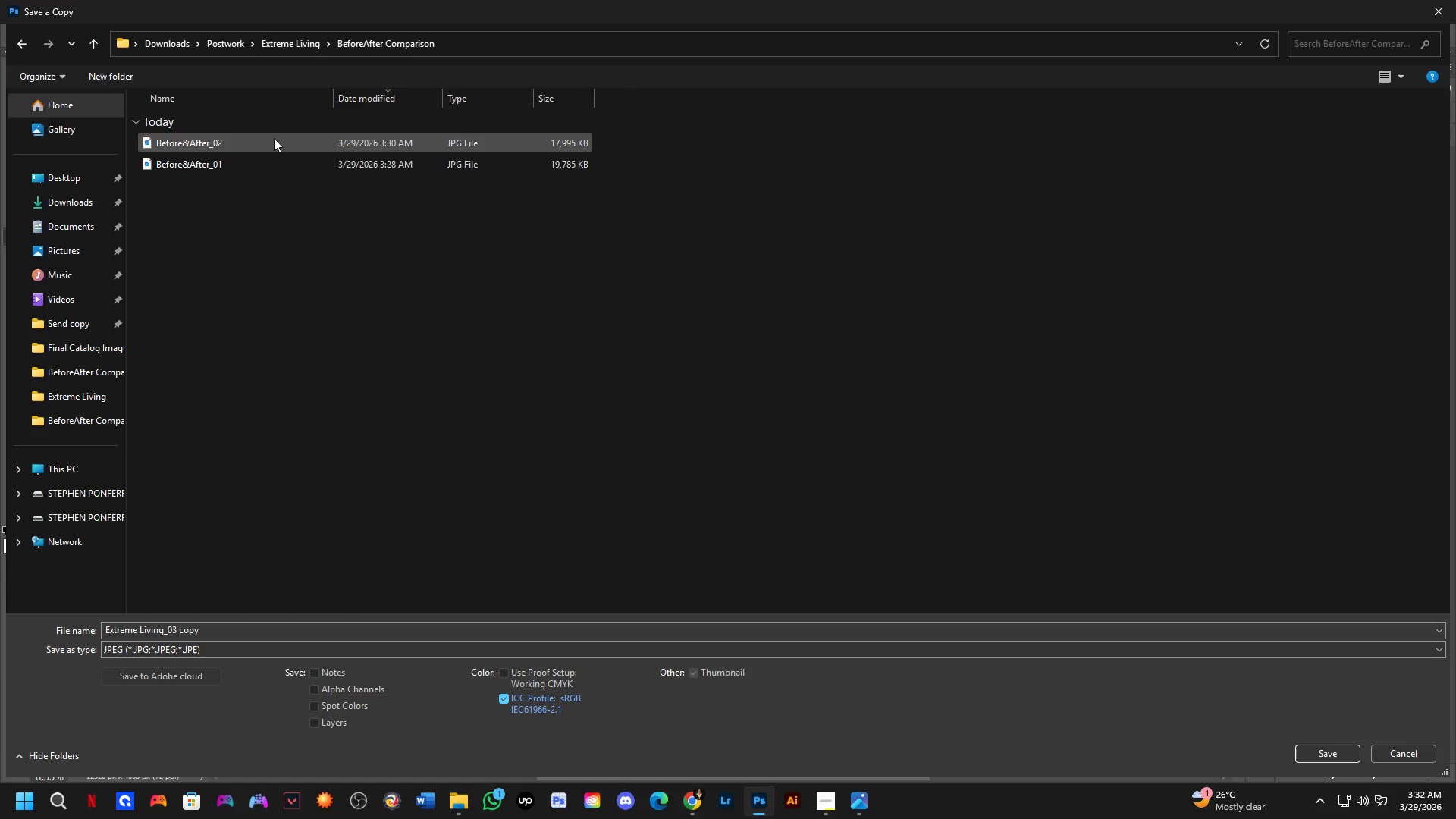 
left_click([274, 138])
 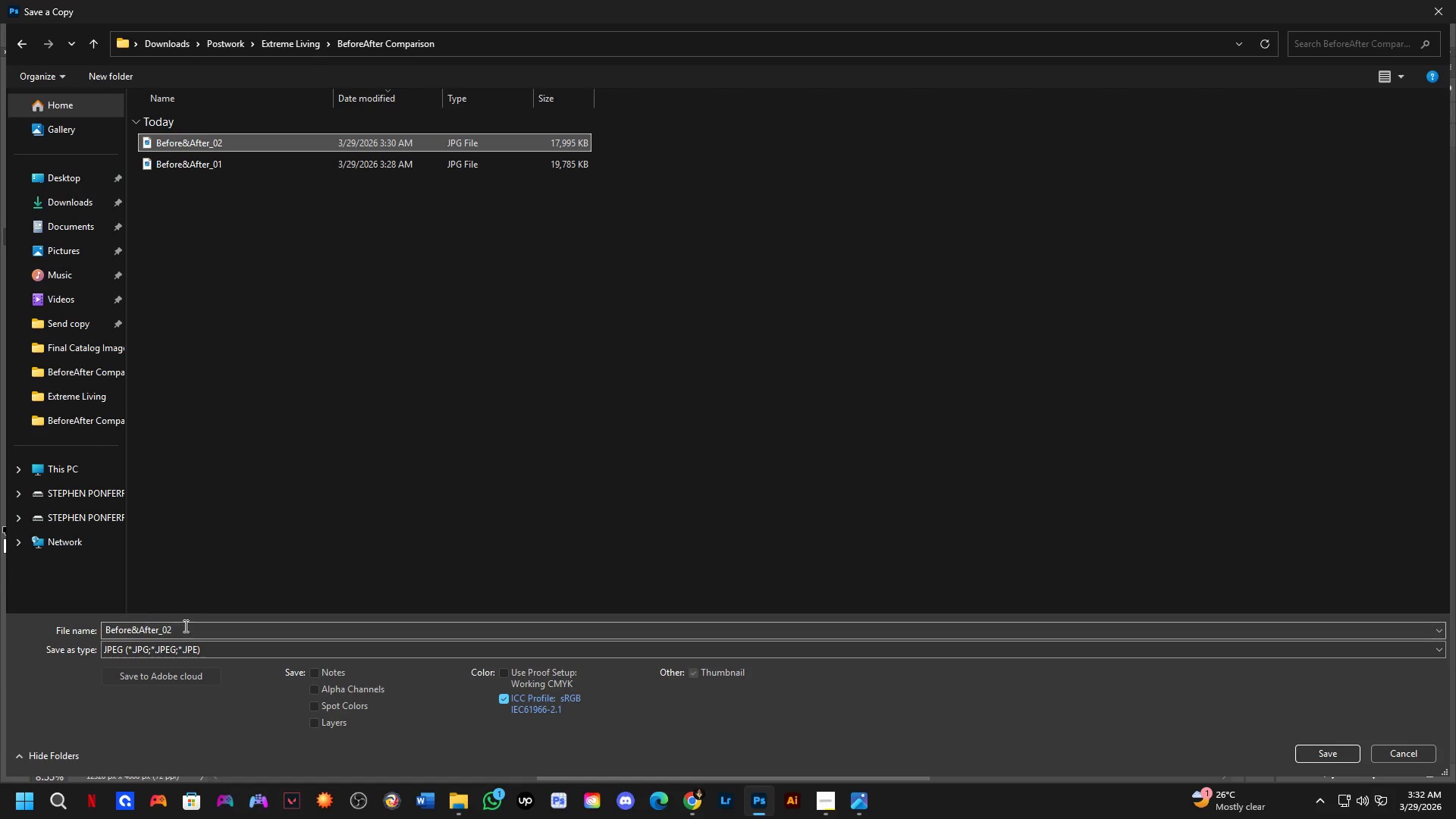 
double_click([184, 626])
 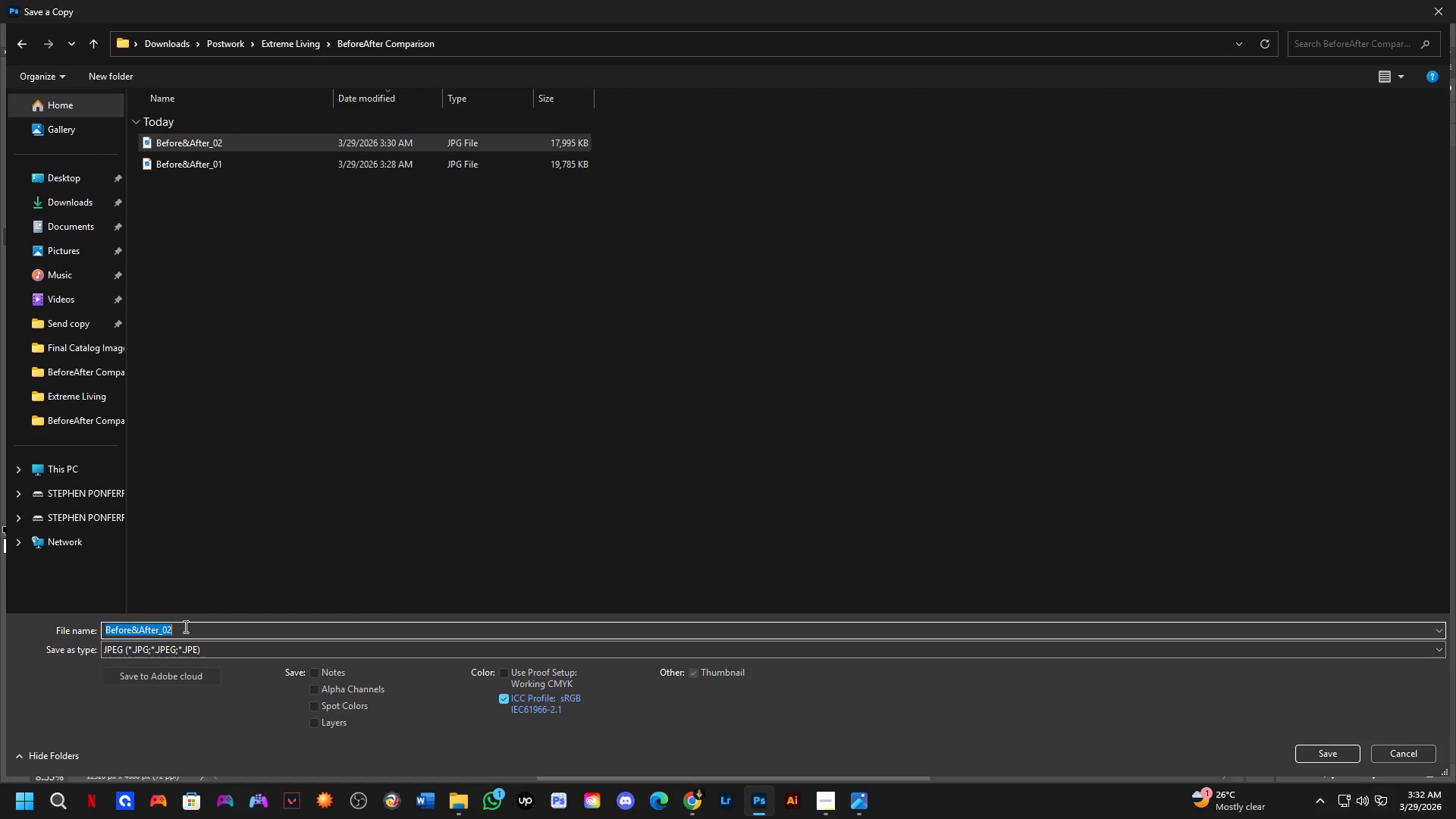 
triple_click([184, 626])
 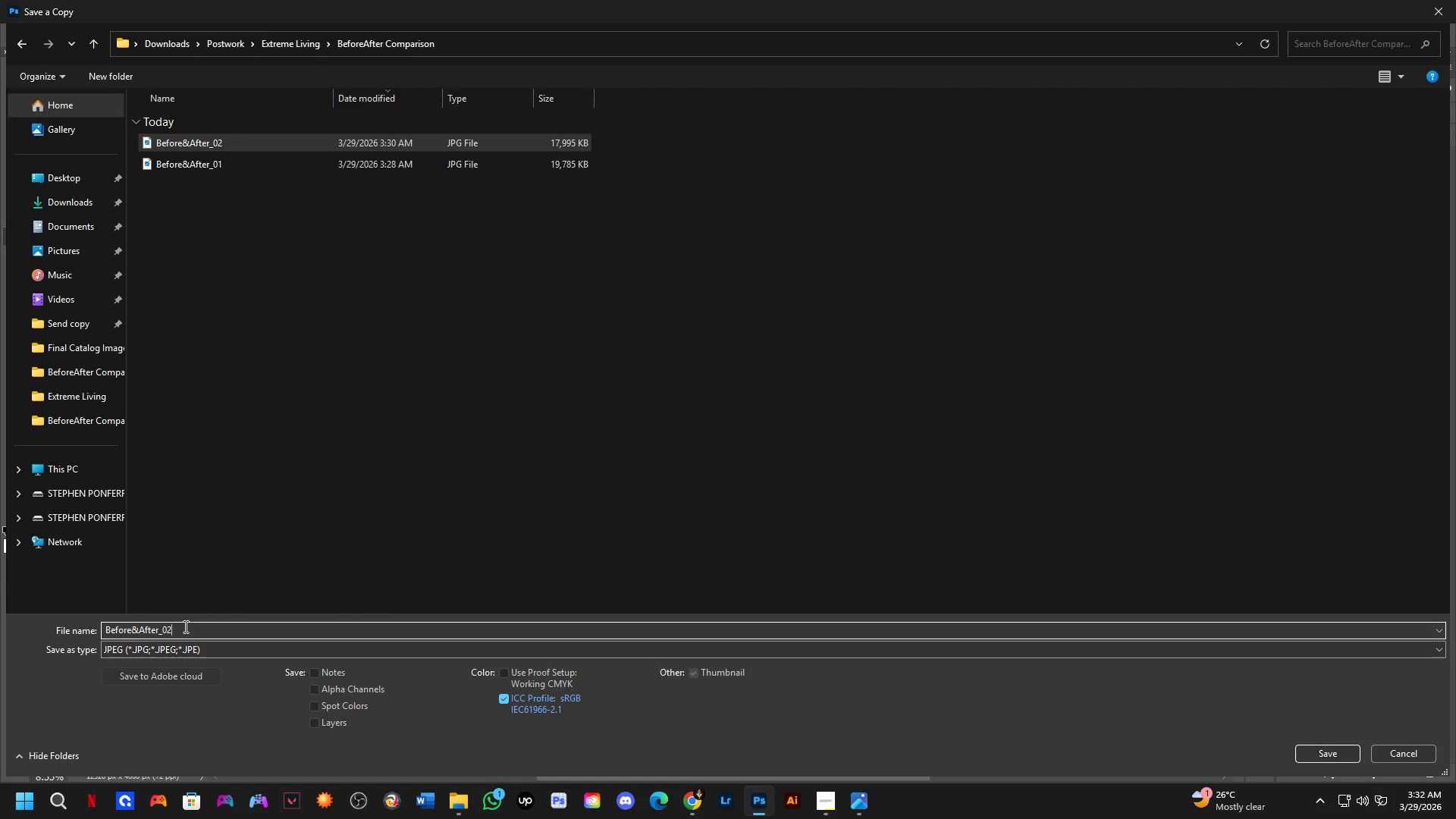 
key(Backspace)
 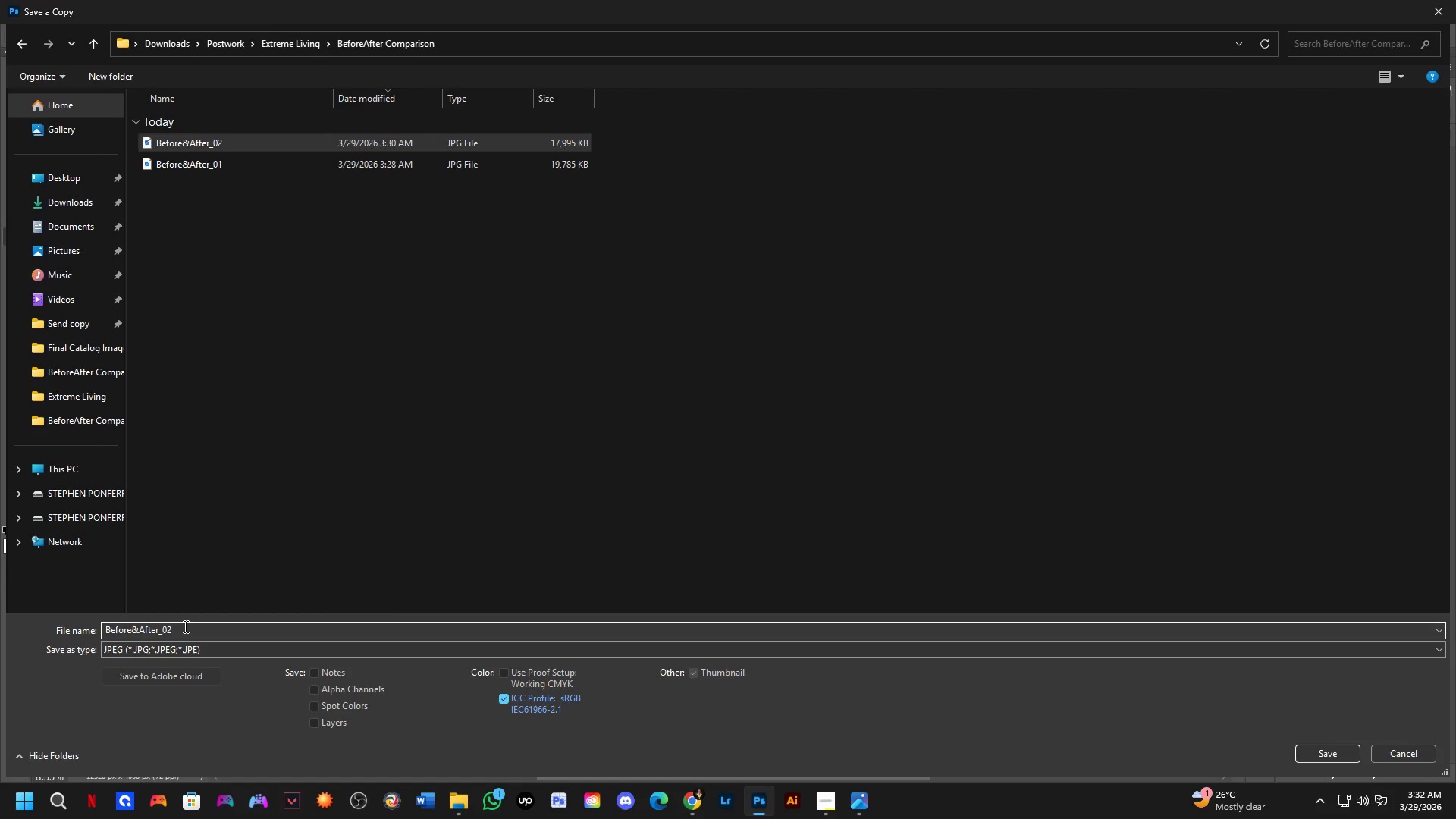 
key(Numpad3)
 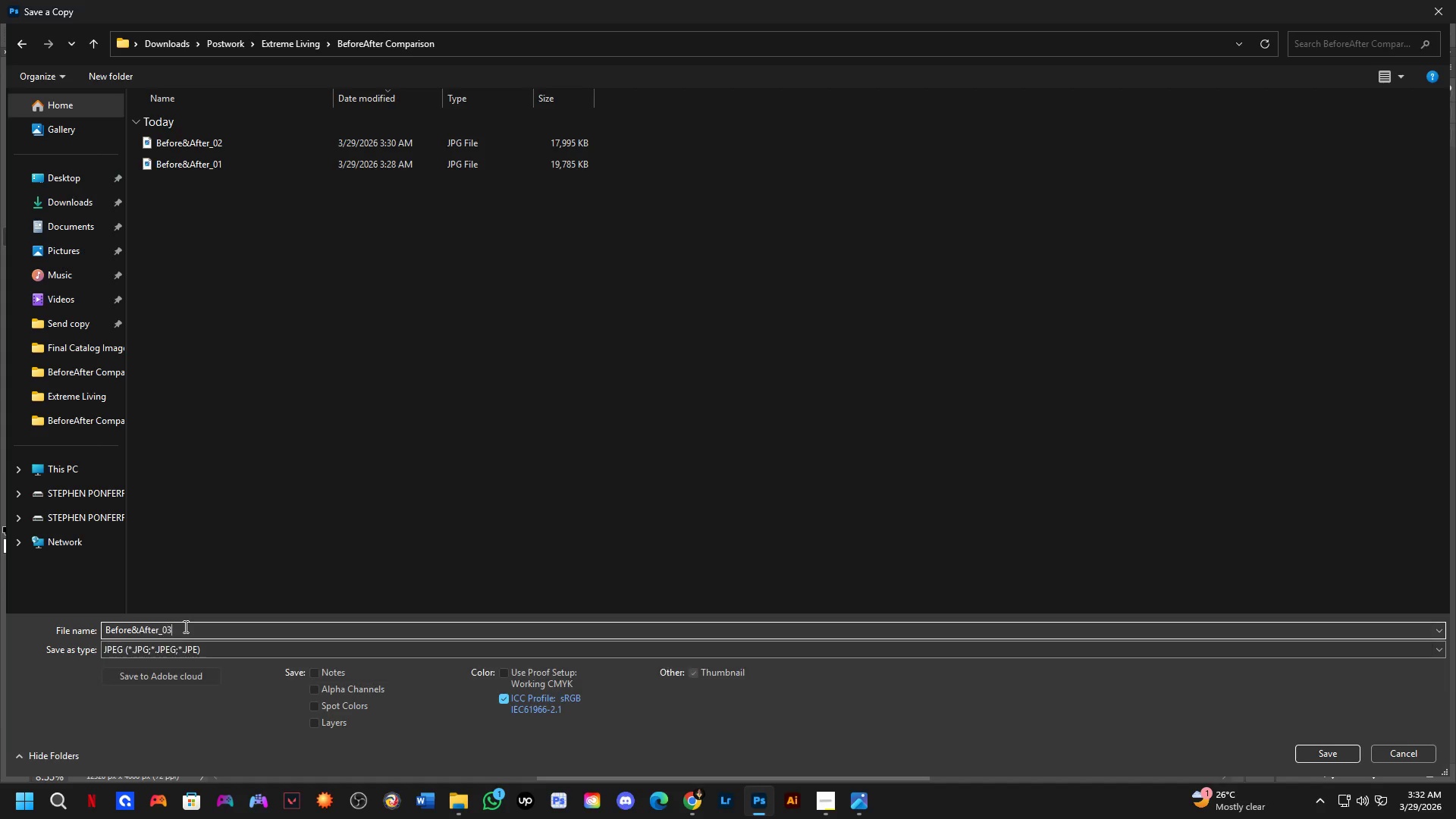 
key(NumpadEnter)
 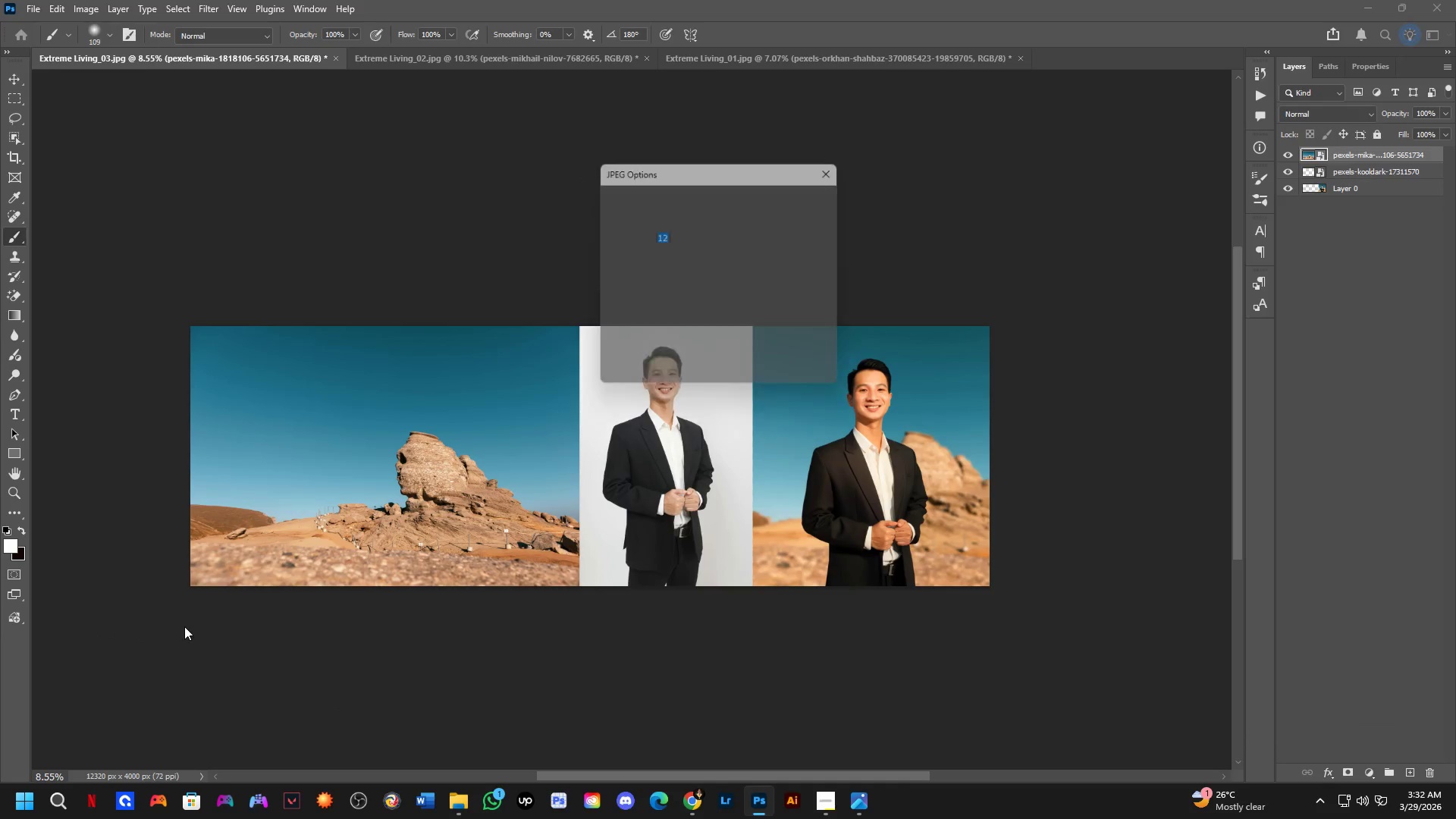 
key(NumpadEnter)
 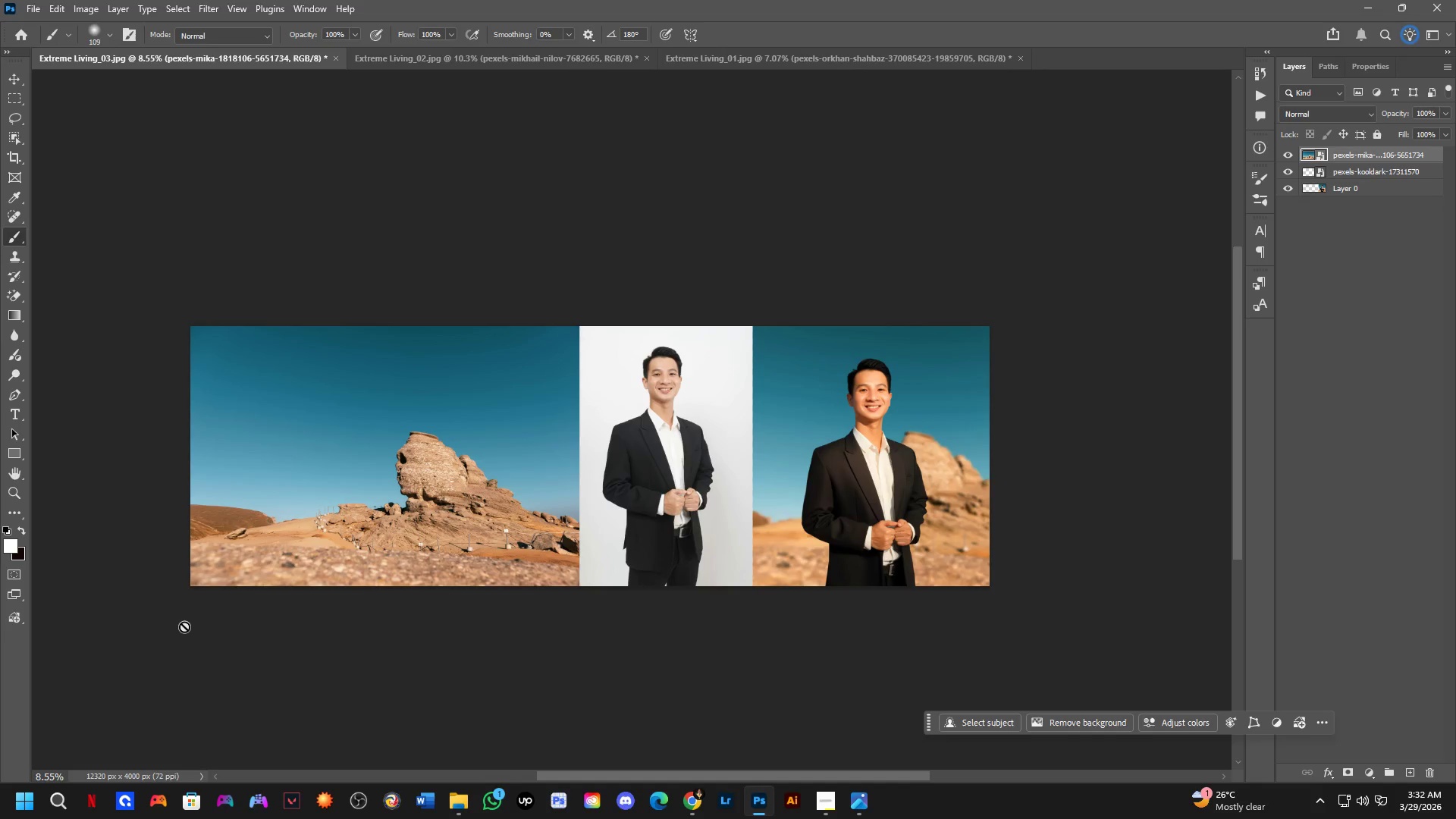 
wait(26.61)
 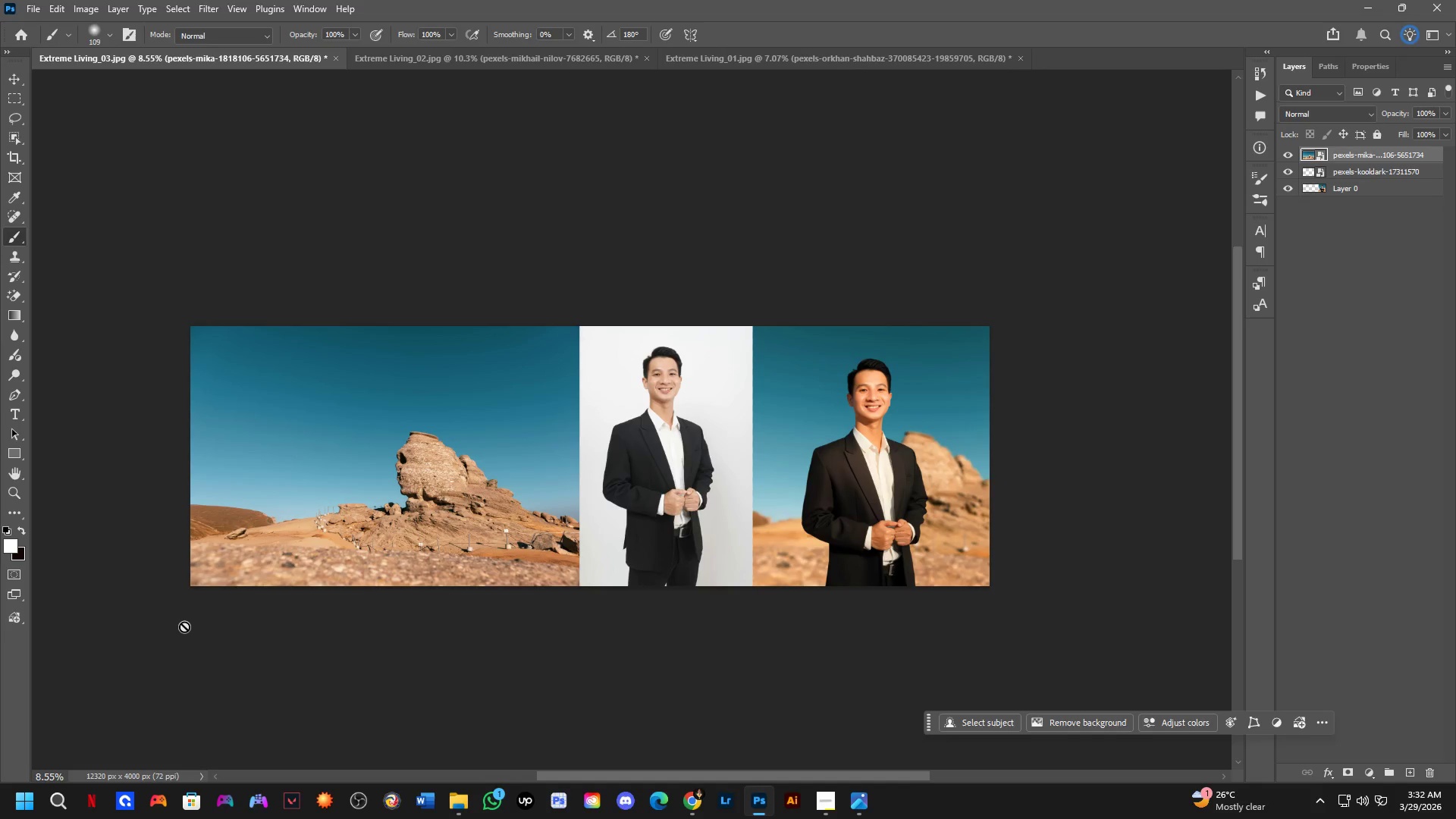 
key(Alt+Tab)
 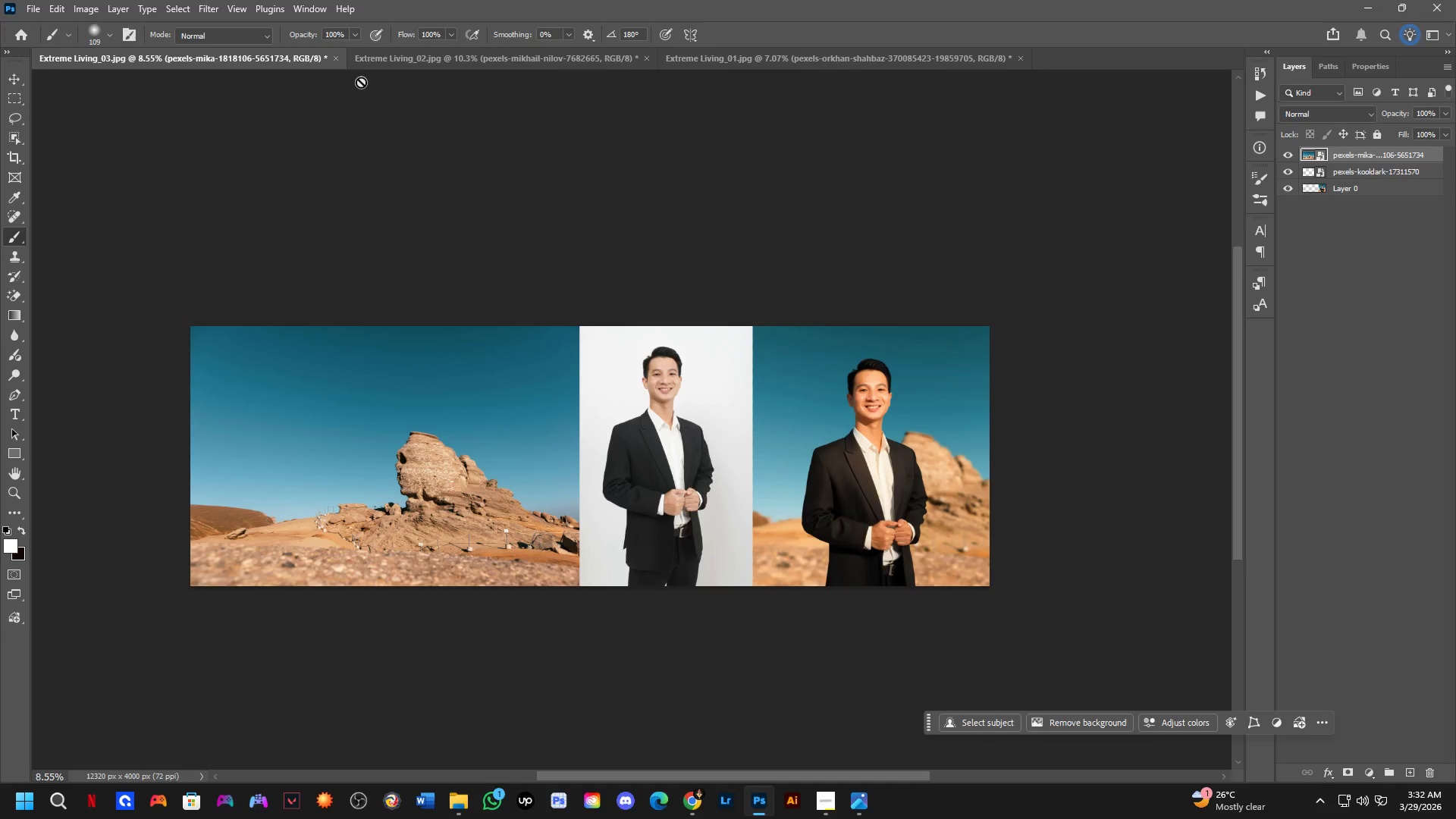 
left_click([336, 60])
 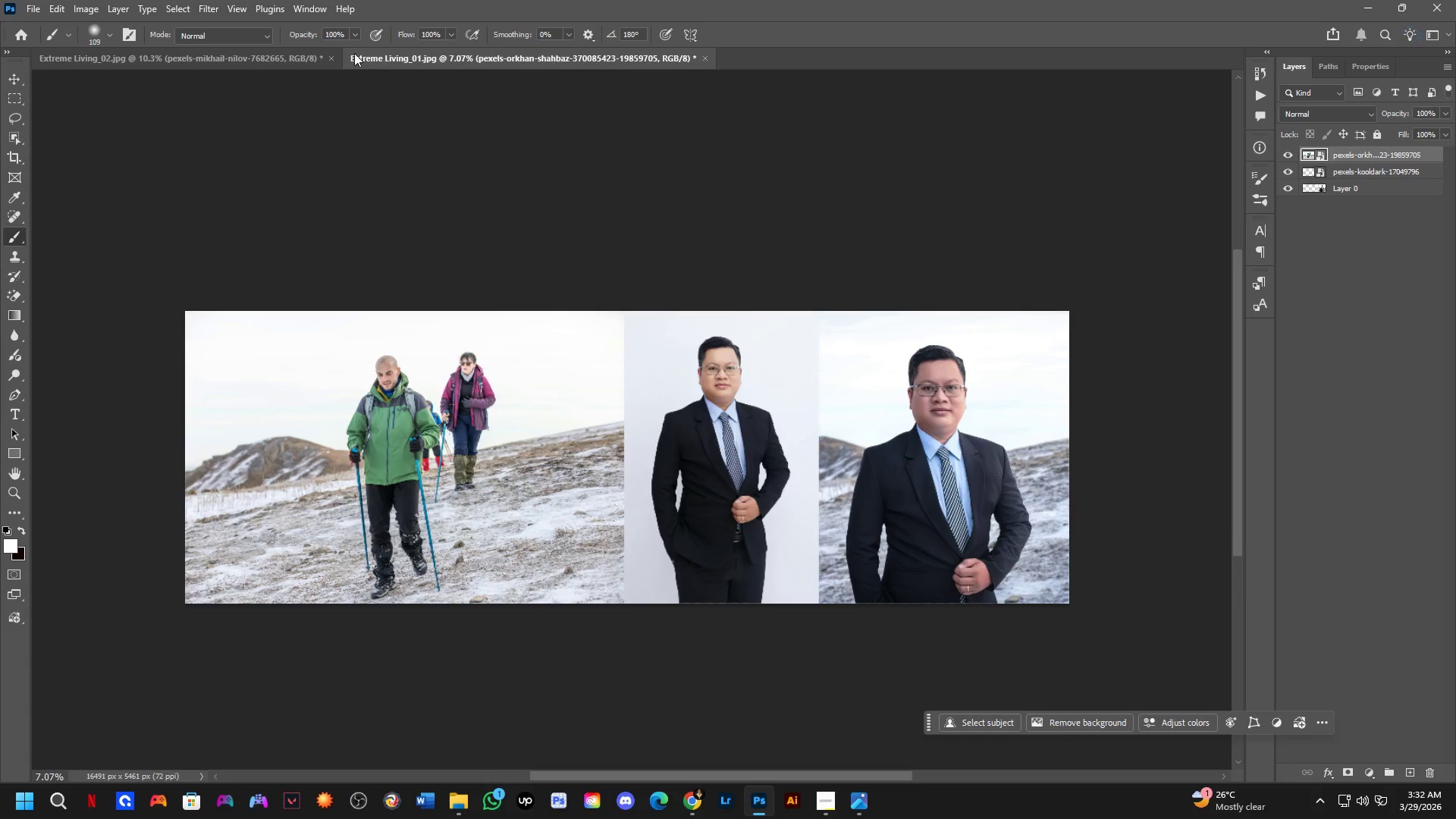 
left_click([331, 61])
 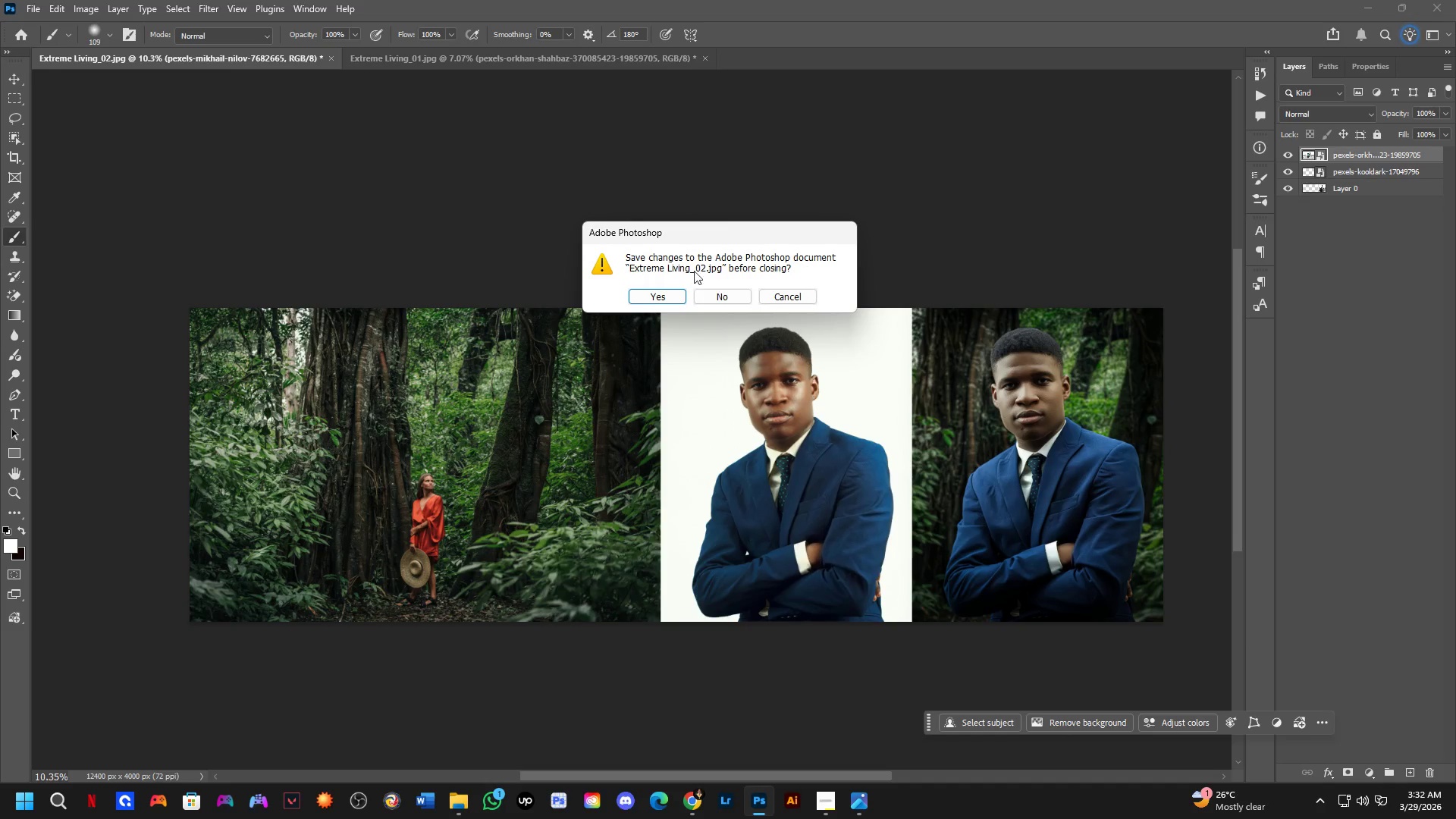 
left_click([724, 297])
 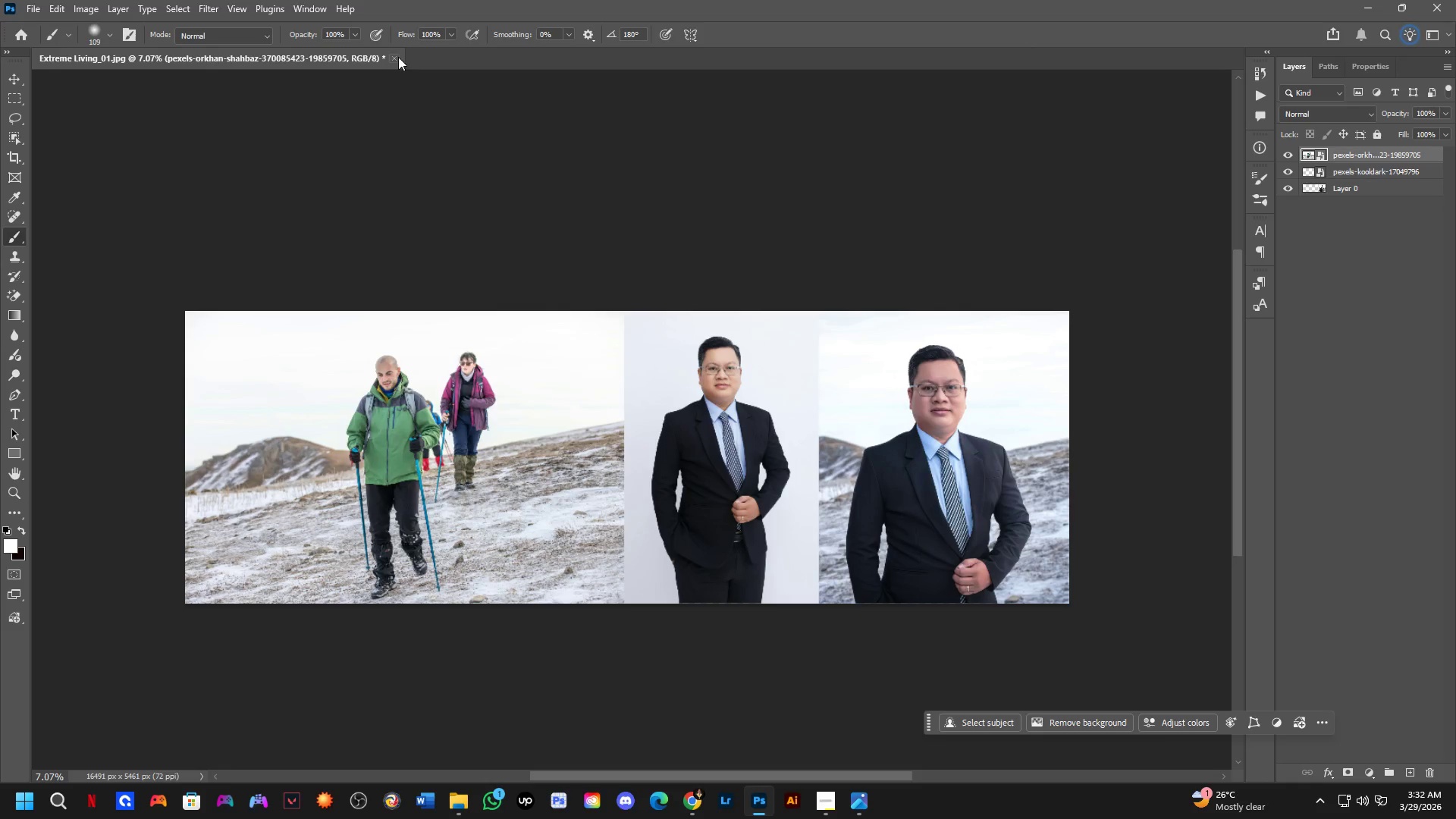 
left_click([398, 57])
 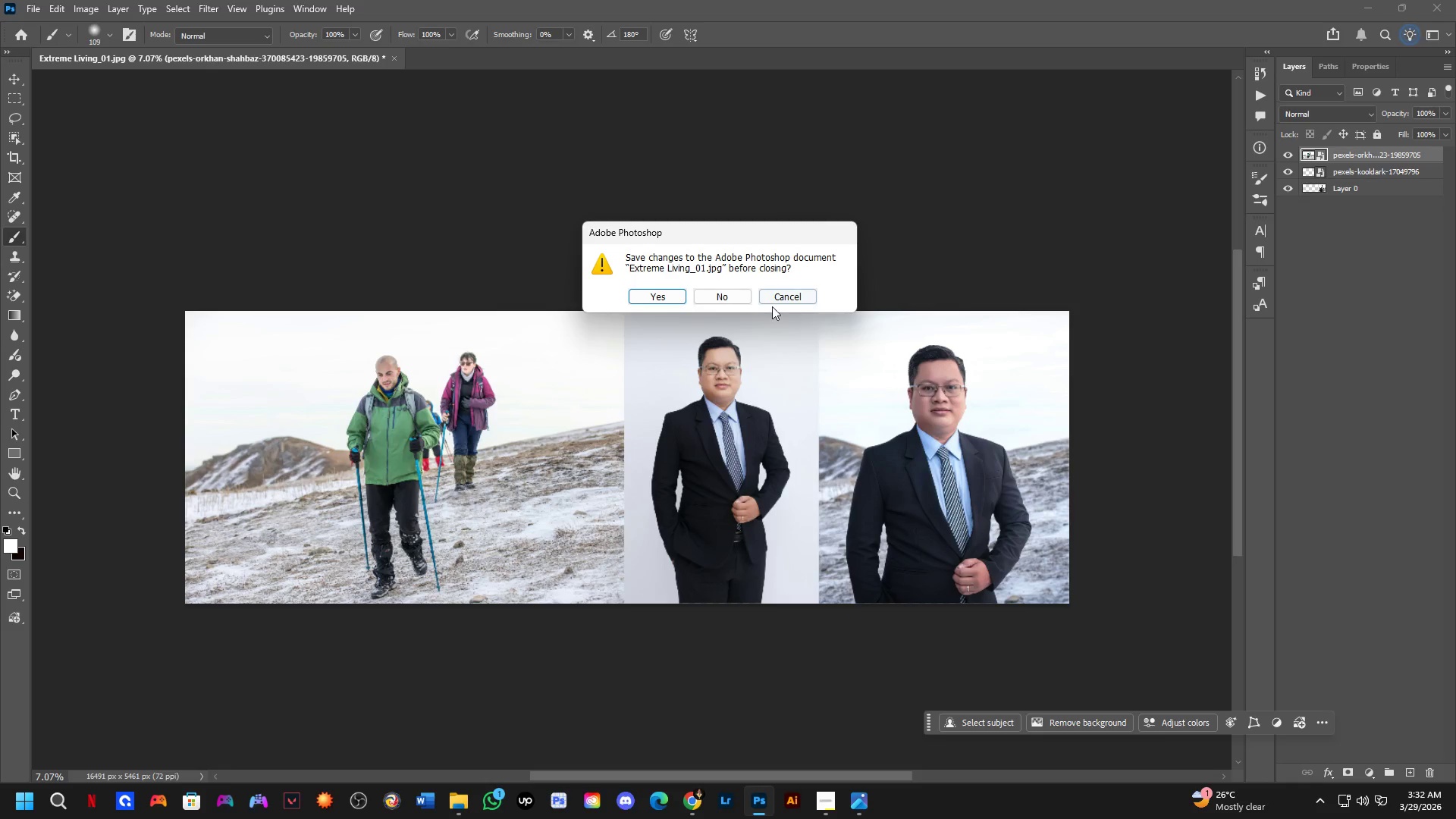 
left_click([721, 302])
 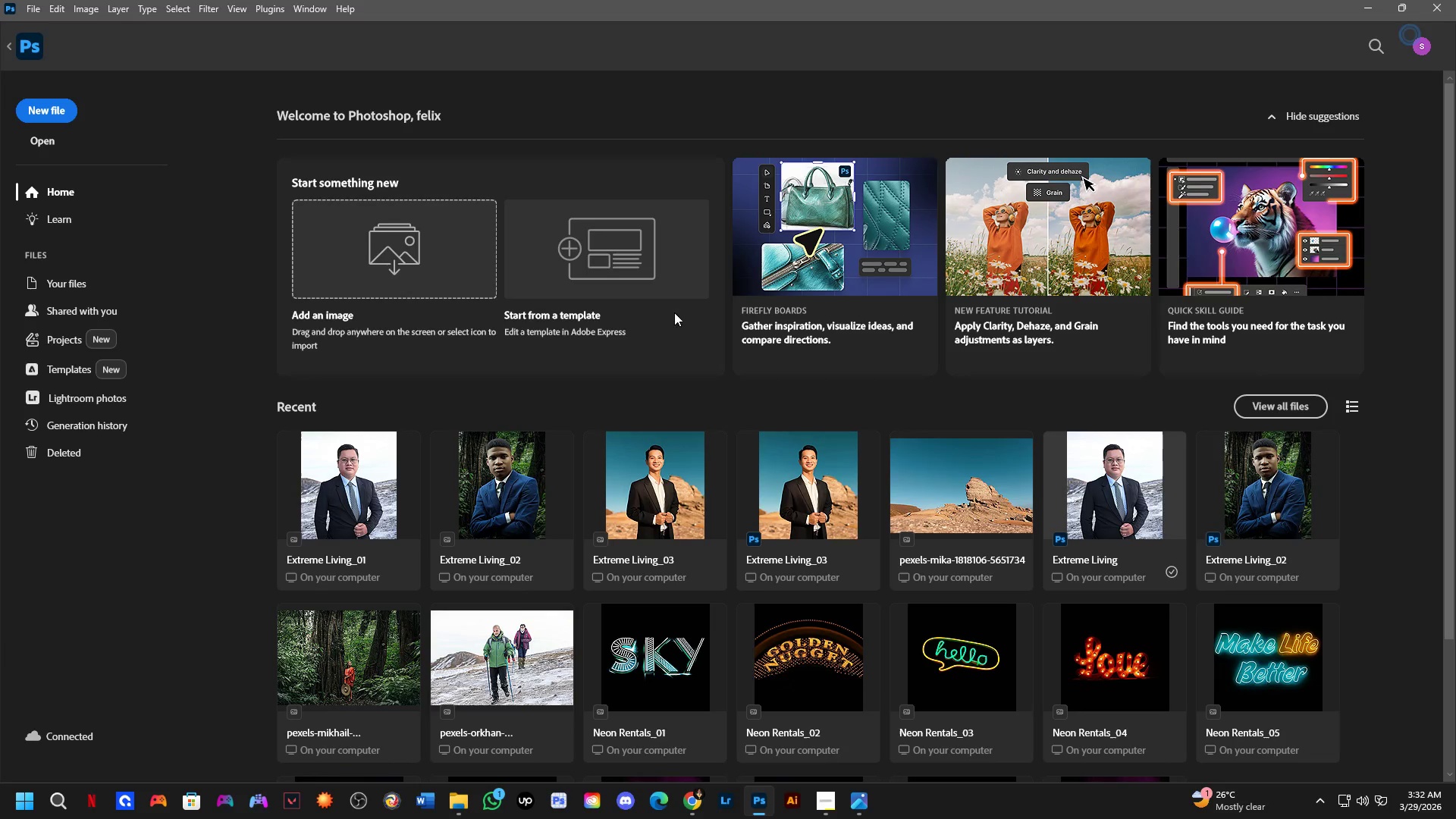 
scroll: coordinate [657, 320], scroll_direction: down, amount: 1.0
 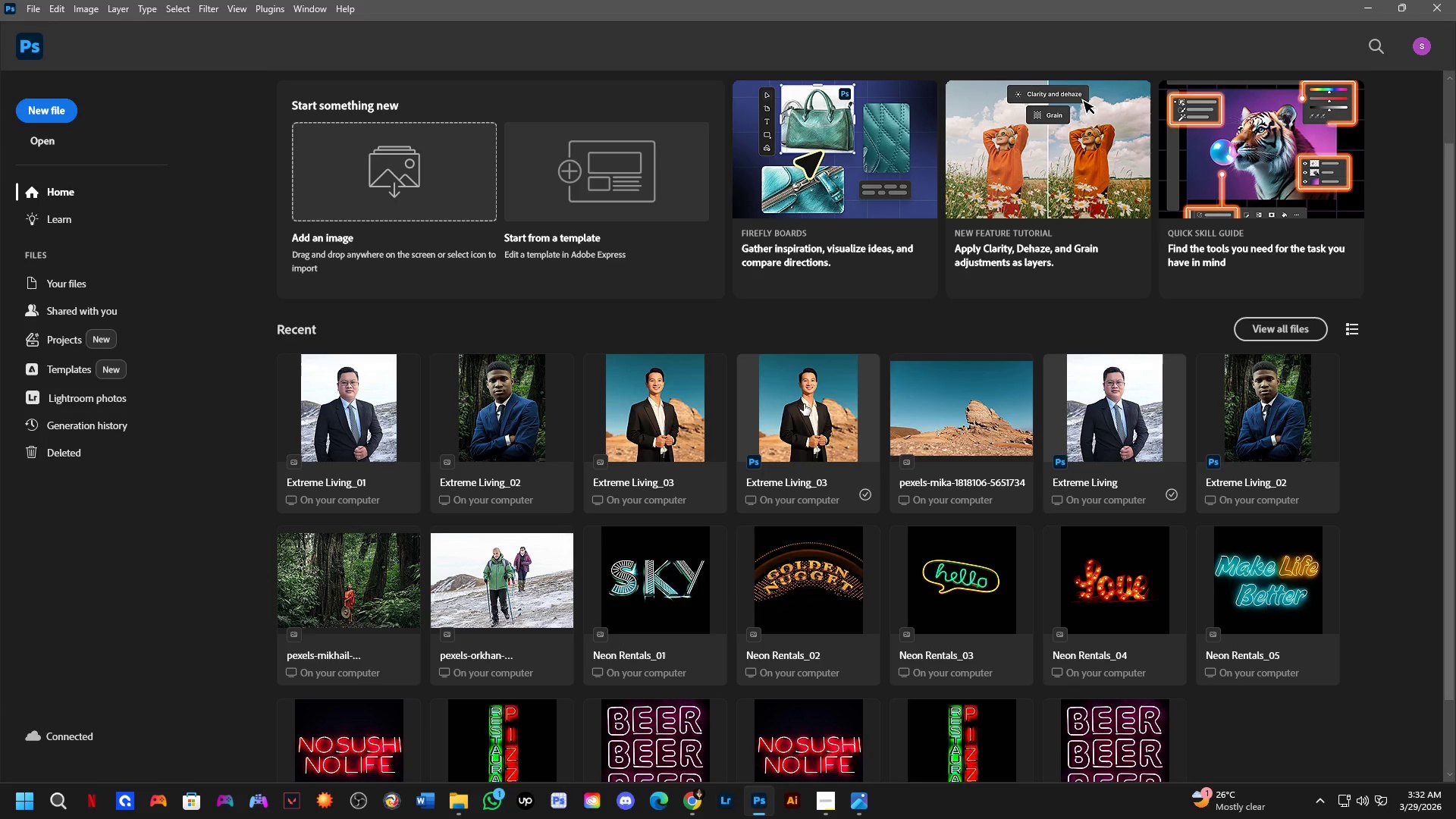 
wait(10.18)
 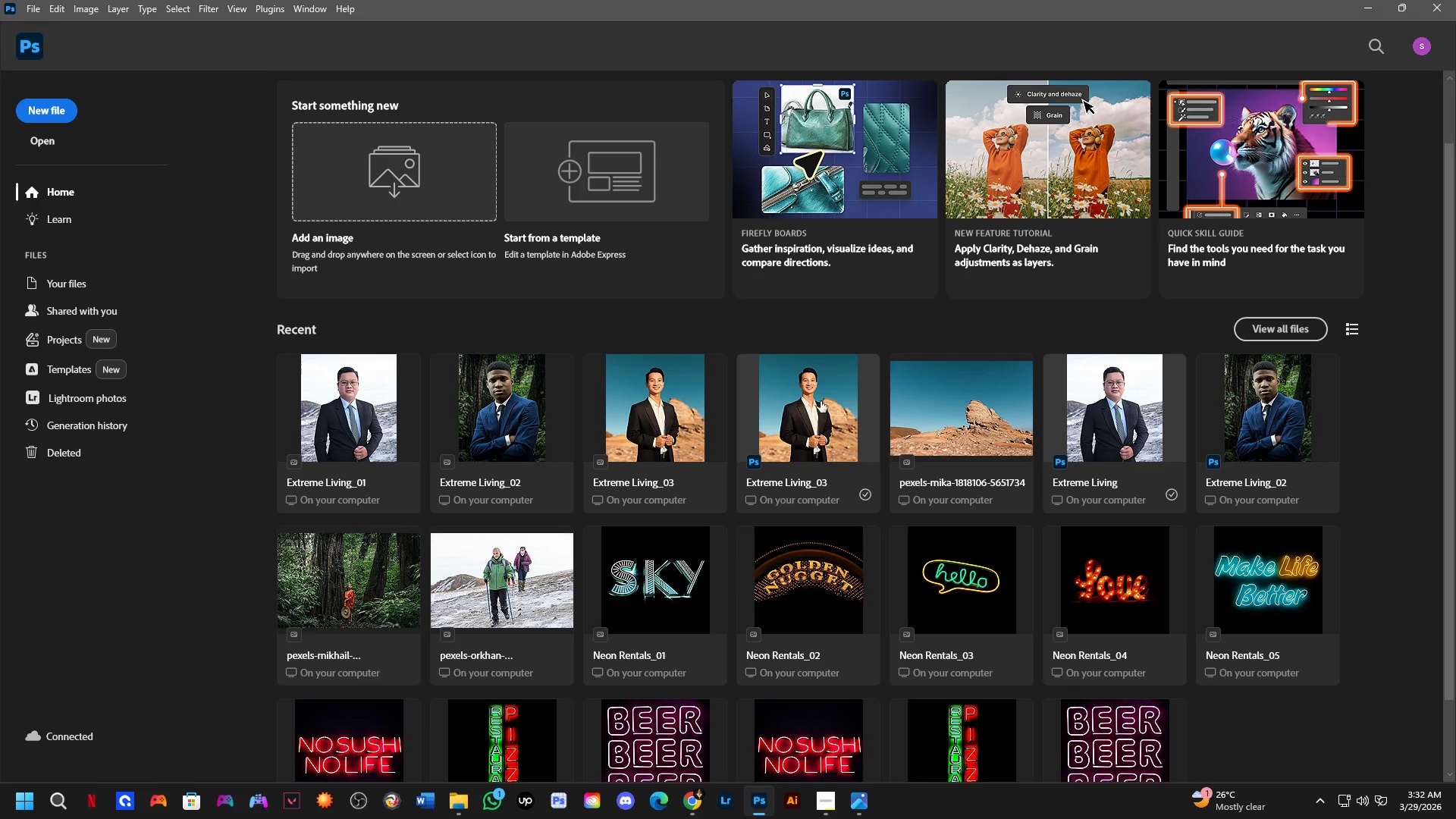 
key(Alt+Tab)